 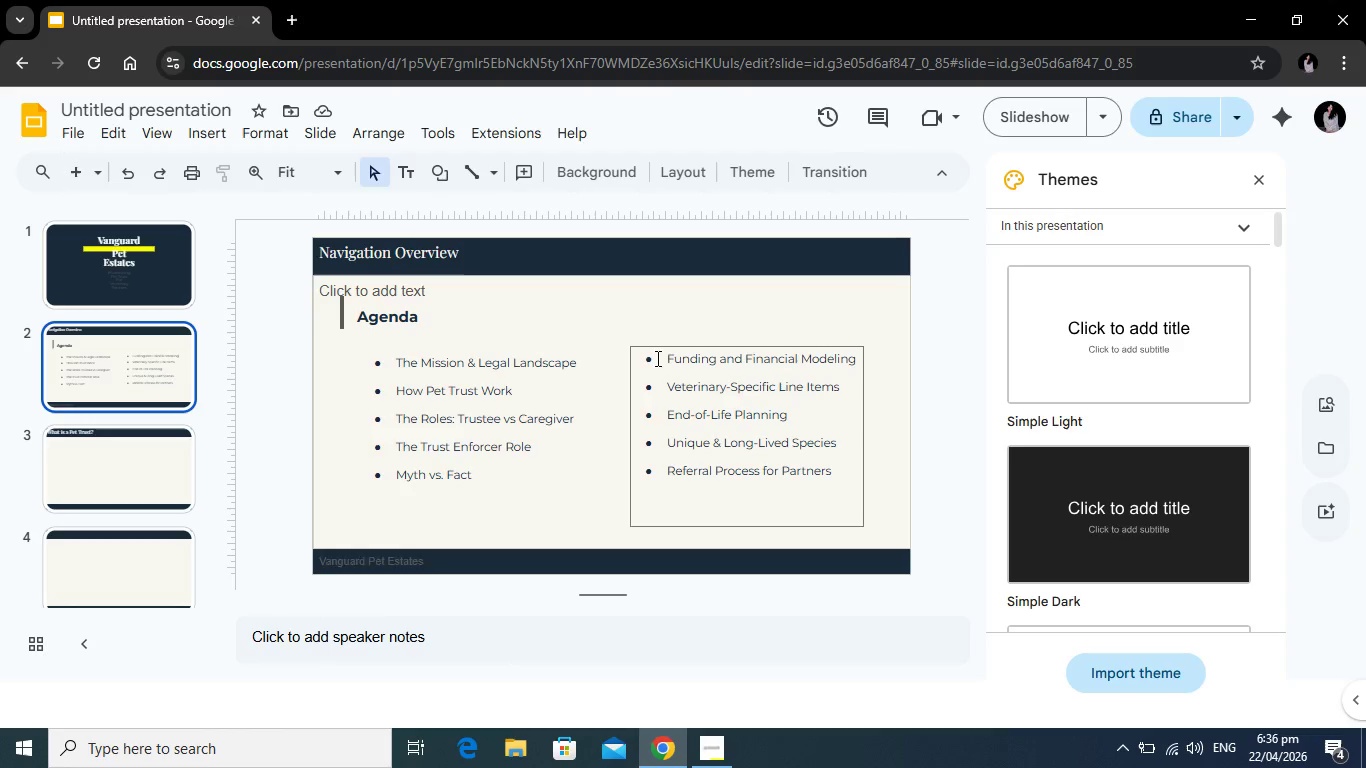 
left_click([419, 321])
 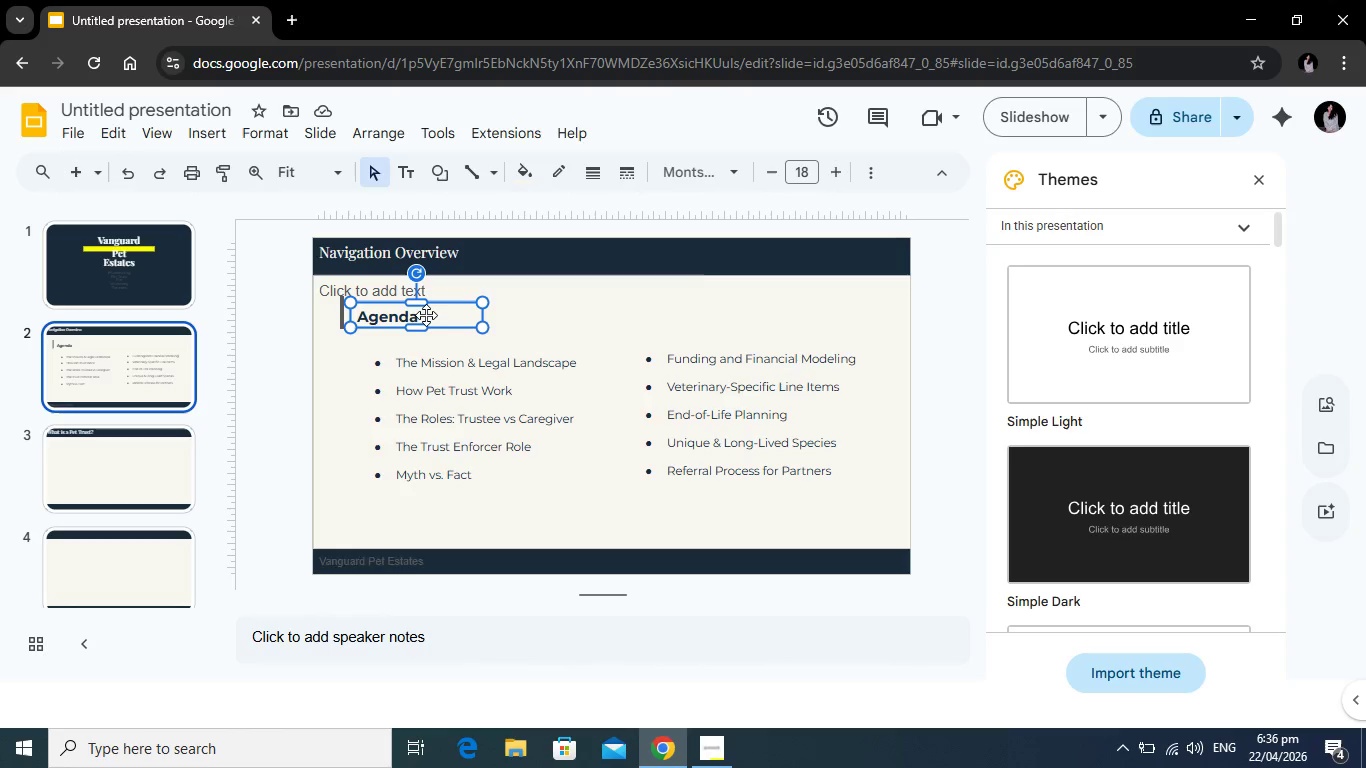 
left_click([426, 315])
 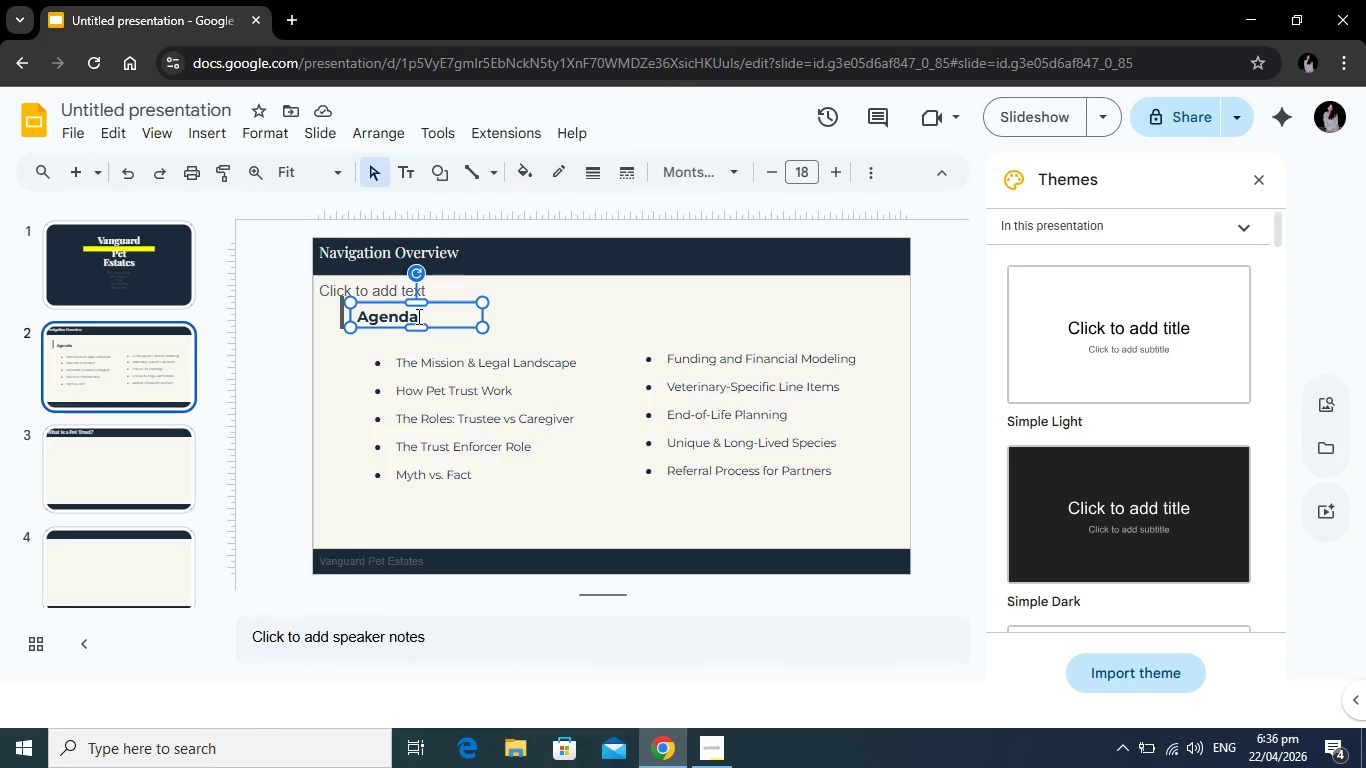 
left_click([417, 316])
 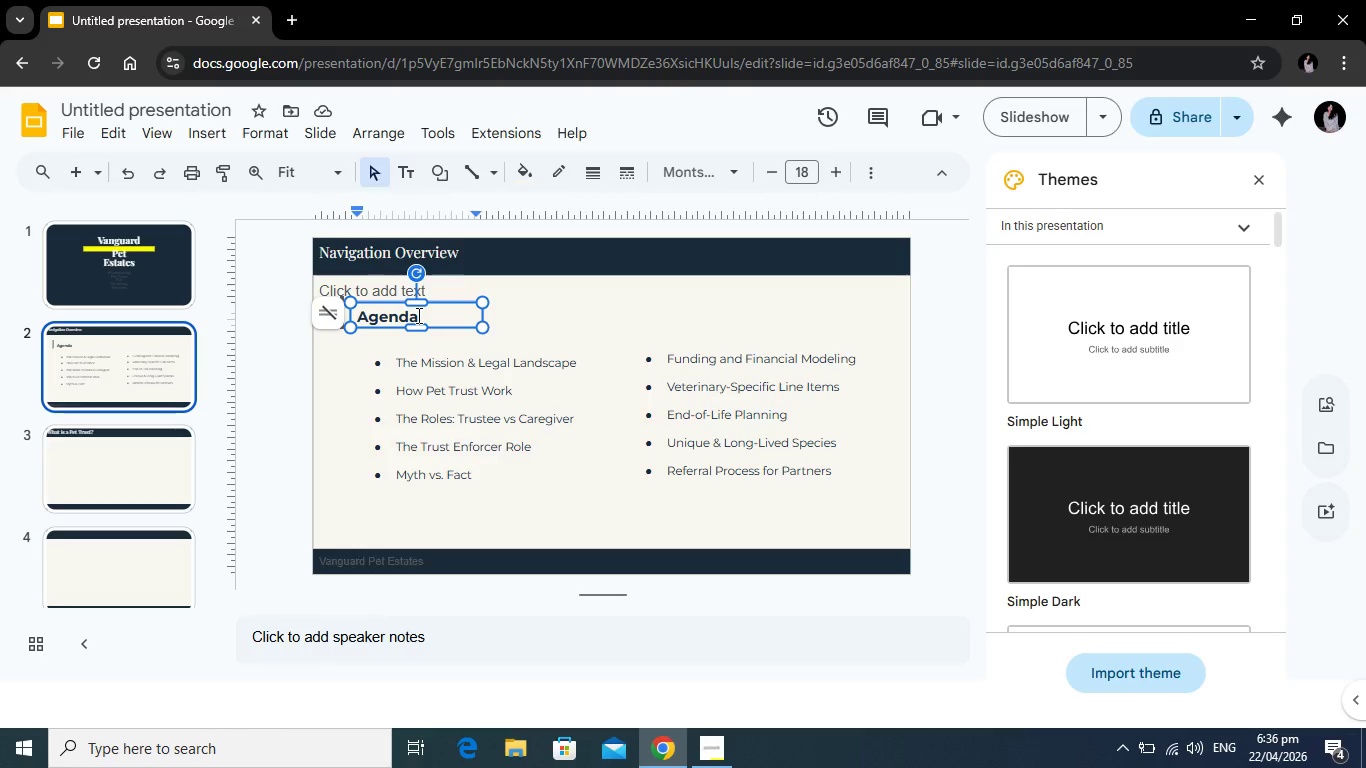 
key(Backspace)
key(Backspace)
key(Backspace)
key(Backspace)
key(Backspace)
key(Backspace)
type(TAble )
key(Backspace)
key(Backspace)
key(Backspace)
key(Backspace)
key(Backspace)
type(able of Contents)
 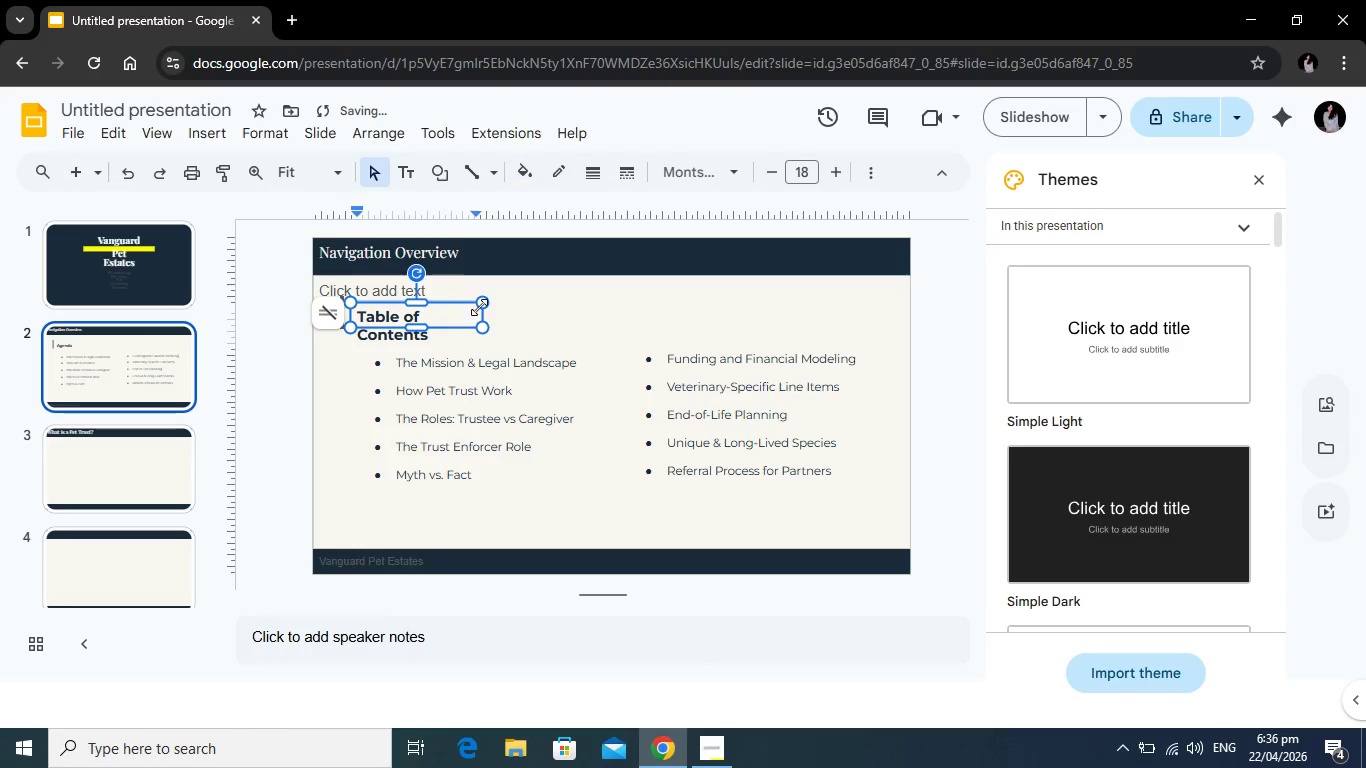 
left_click_drag(start_coordinate=[484, 318], to_coordinate=[540, 320])
 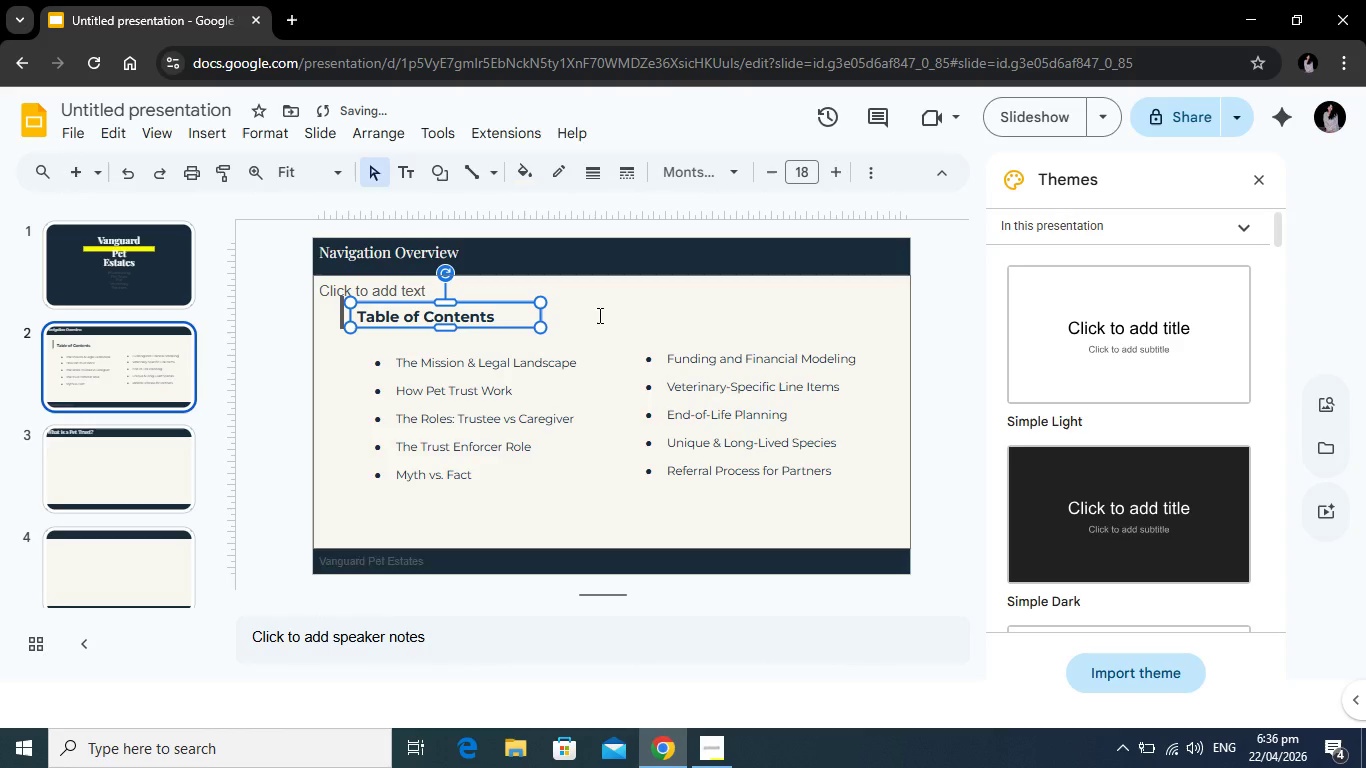 
left_click([598, 315])
 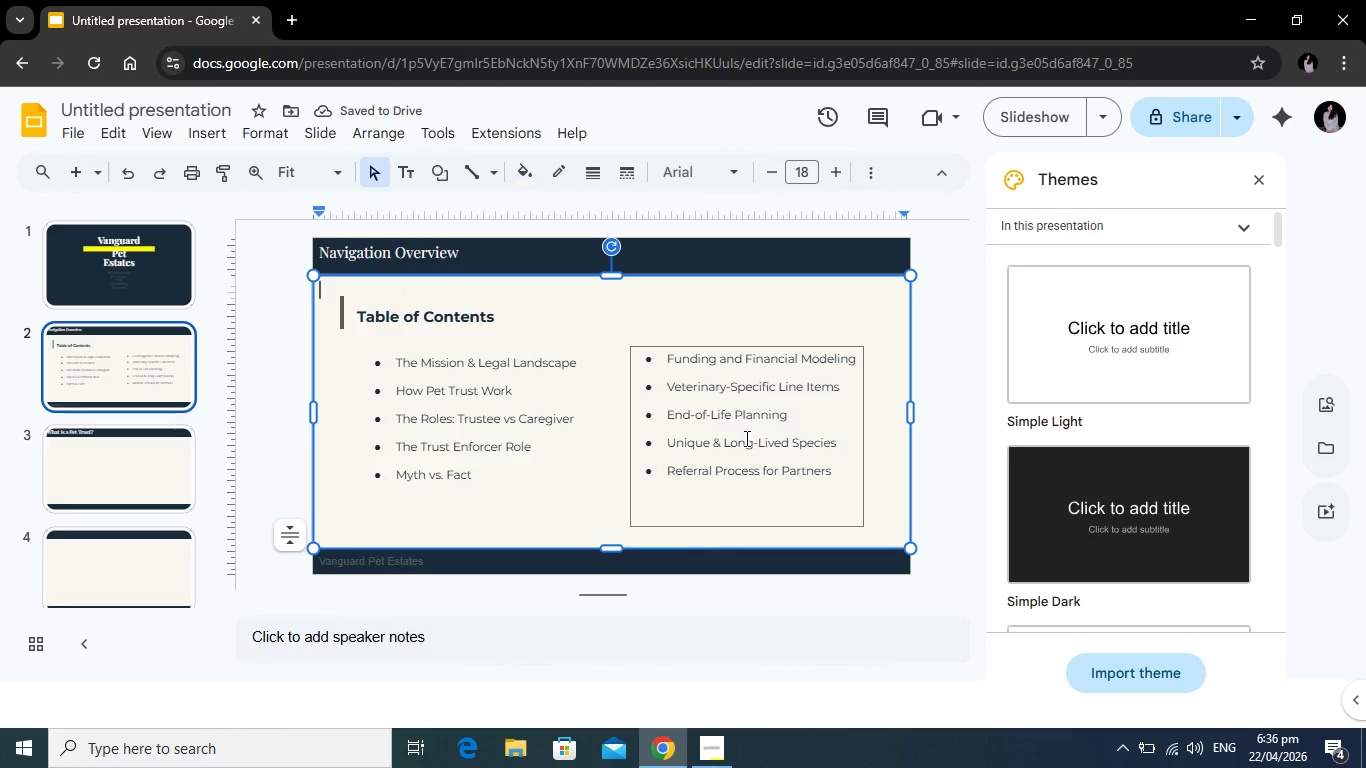 
left_click([741, 442])
 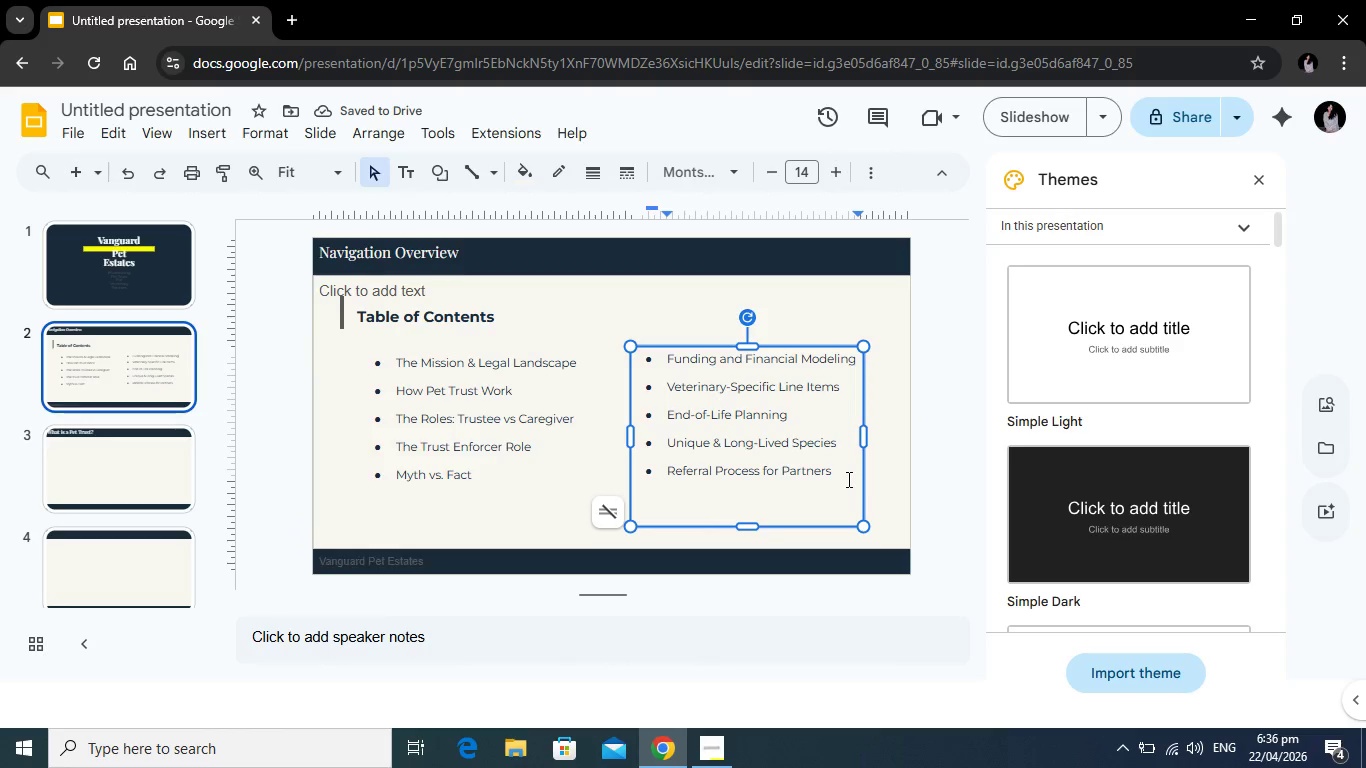 
left_click_drag(start_coordinate=[847, 479], to_coordinate=[655, 364])
 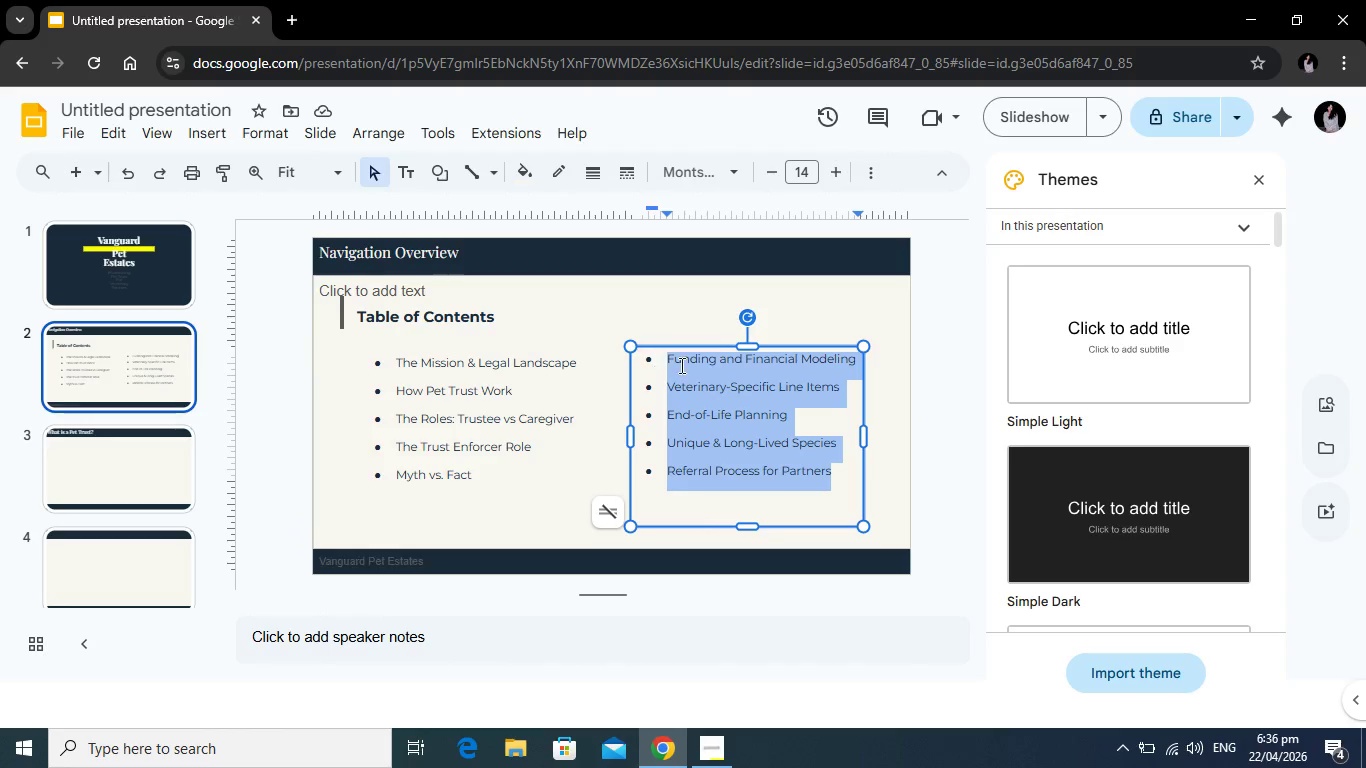 
key(Backspace)
 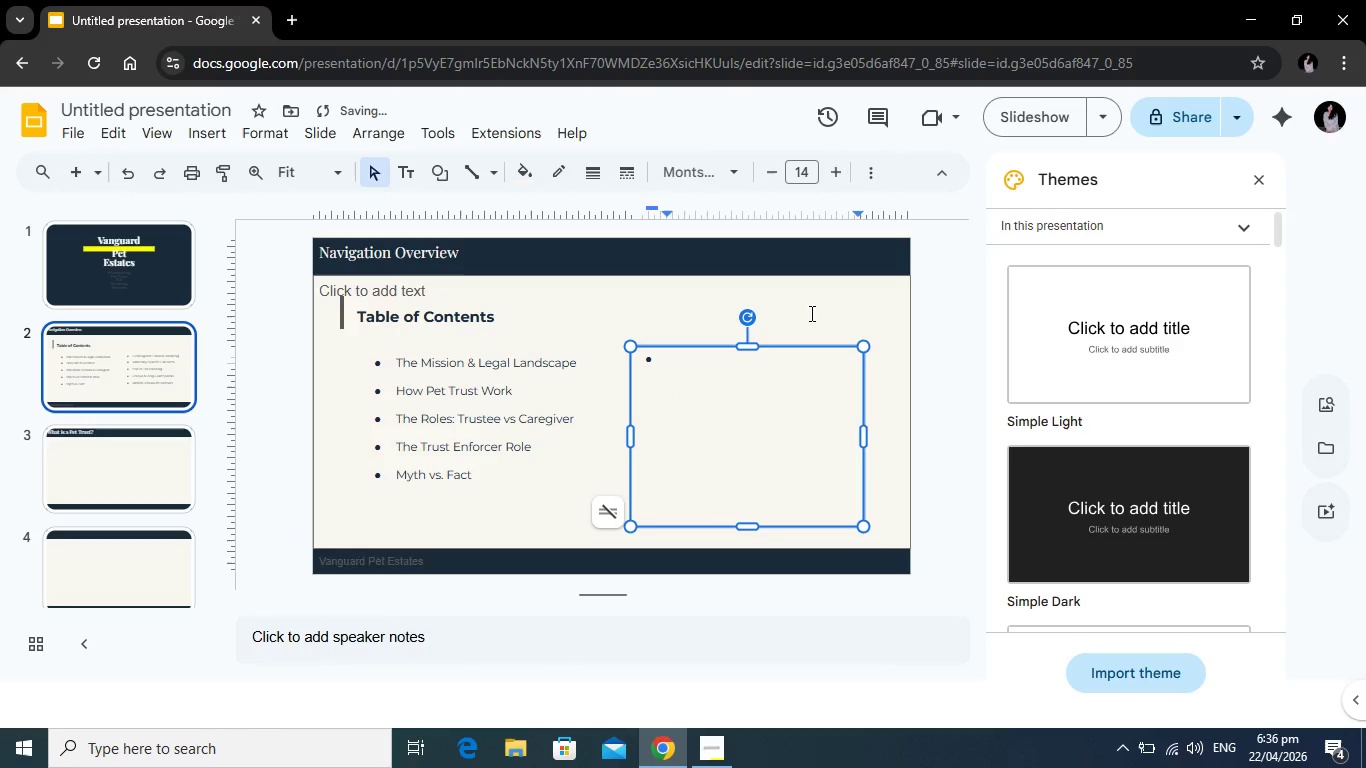 
left_click([810, 313])
 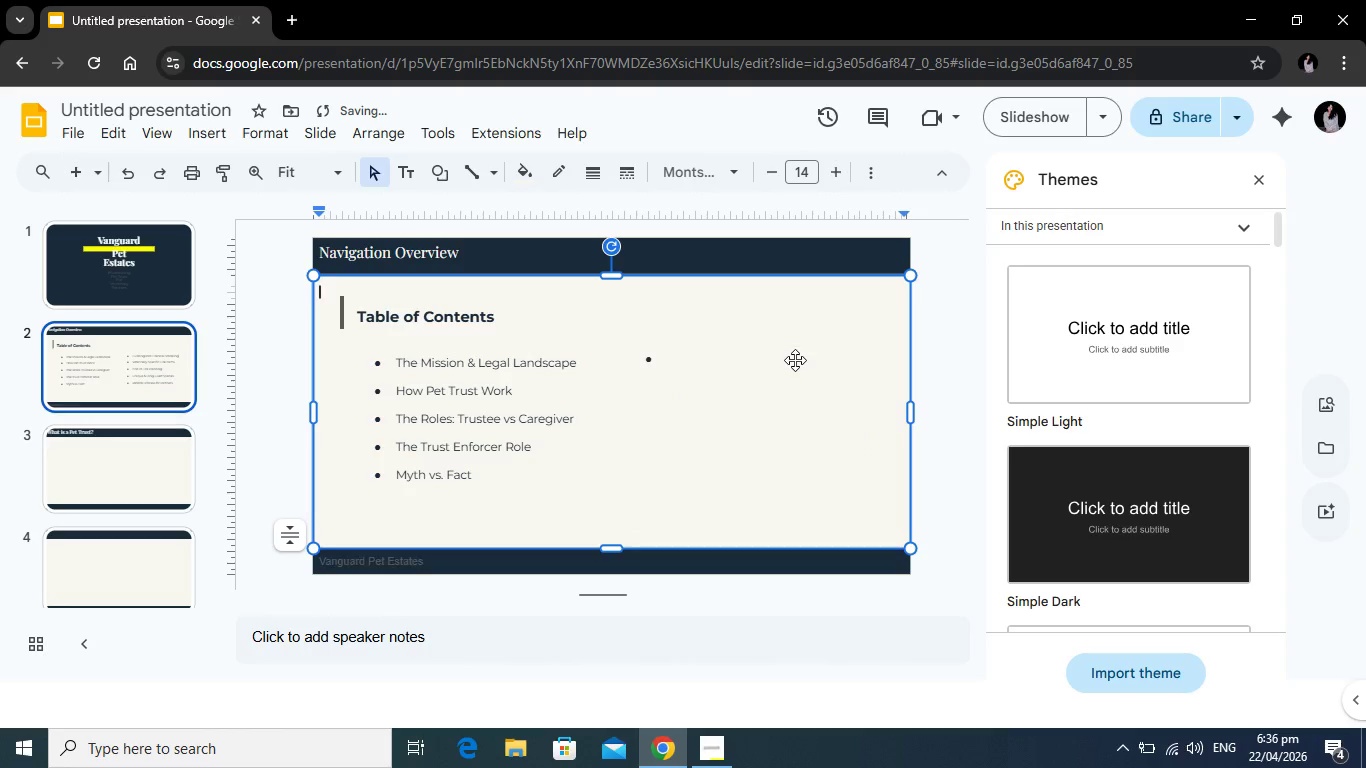 
left_click([795, 360])
 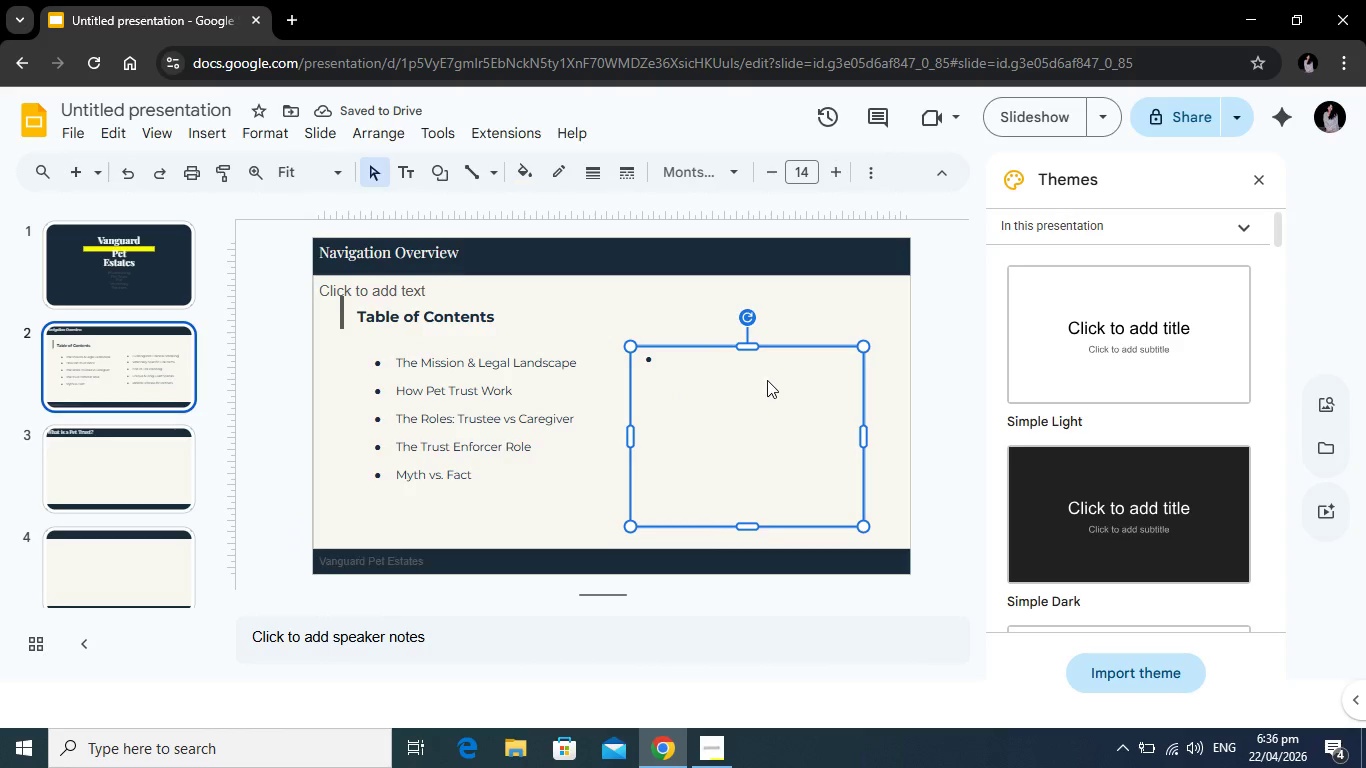 
key(Backspace)
 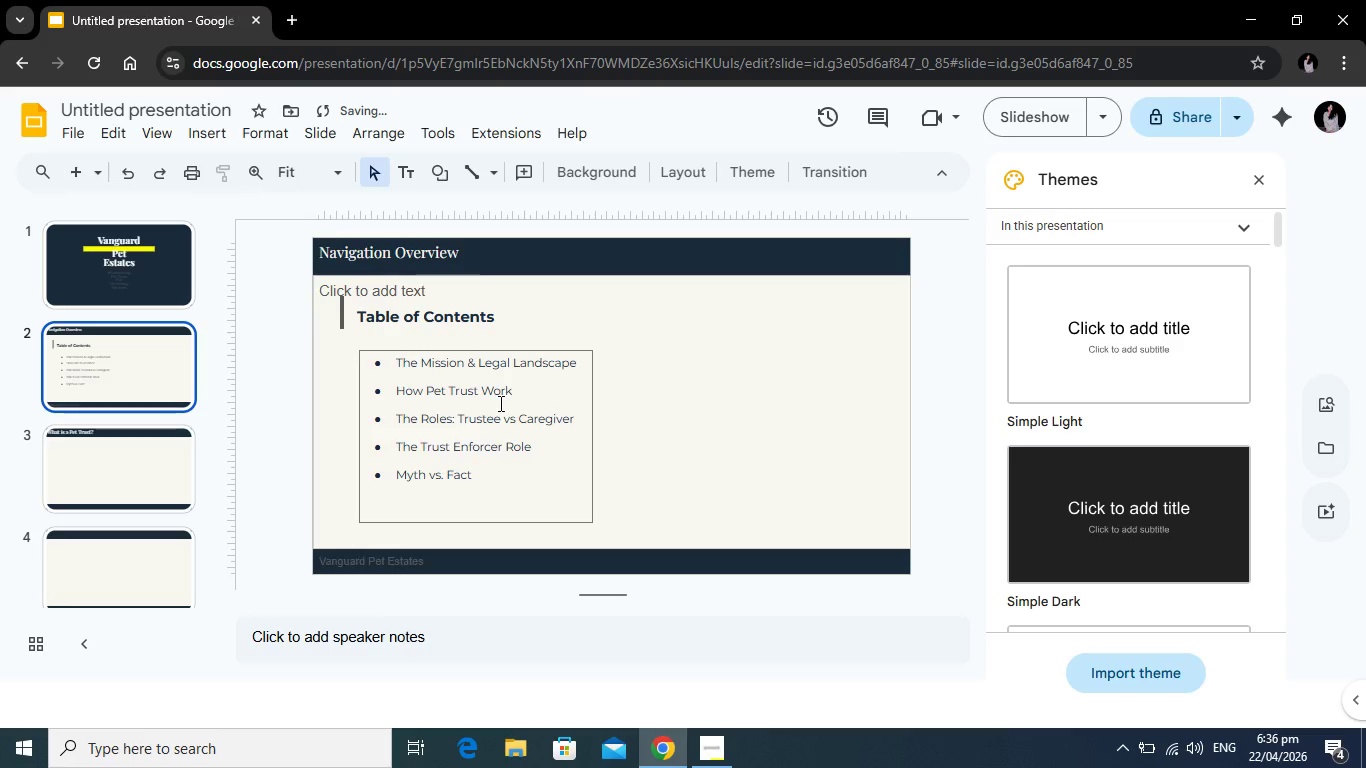 
left_click([499, 403])
 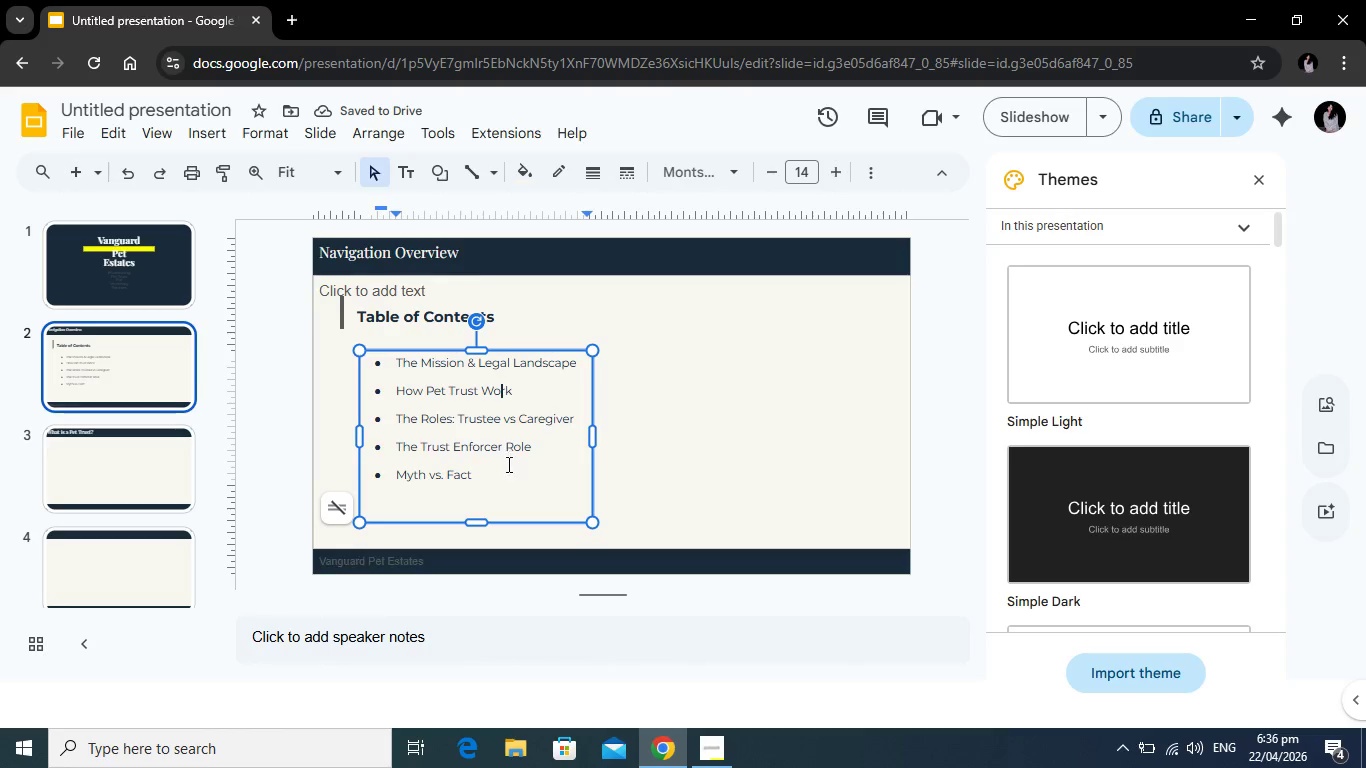 
left_click_drag(start_coordinate=[506, 484], to_coordinate=[398, 365])
 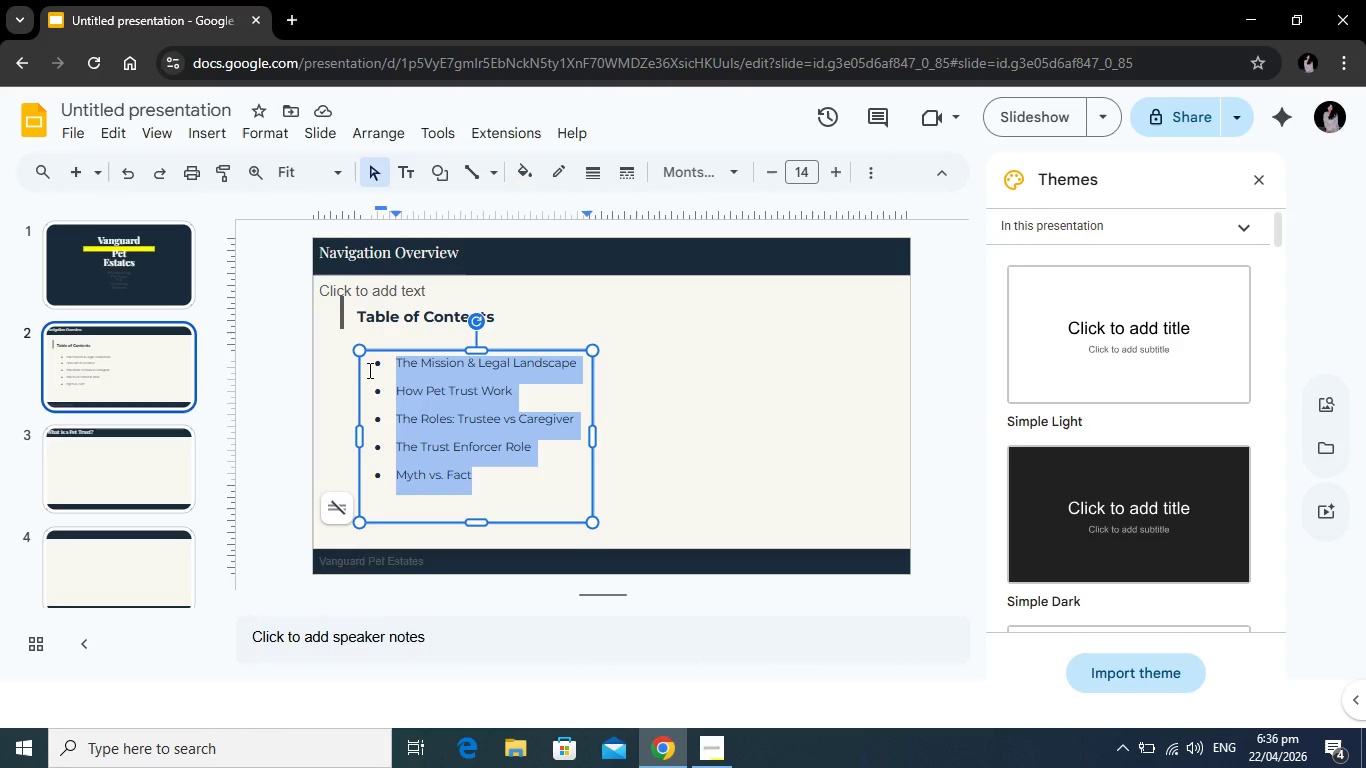 
type(Introduction)
 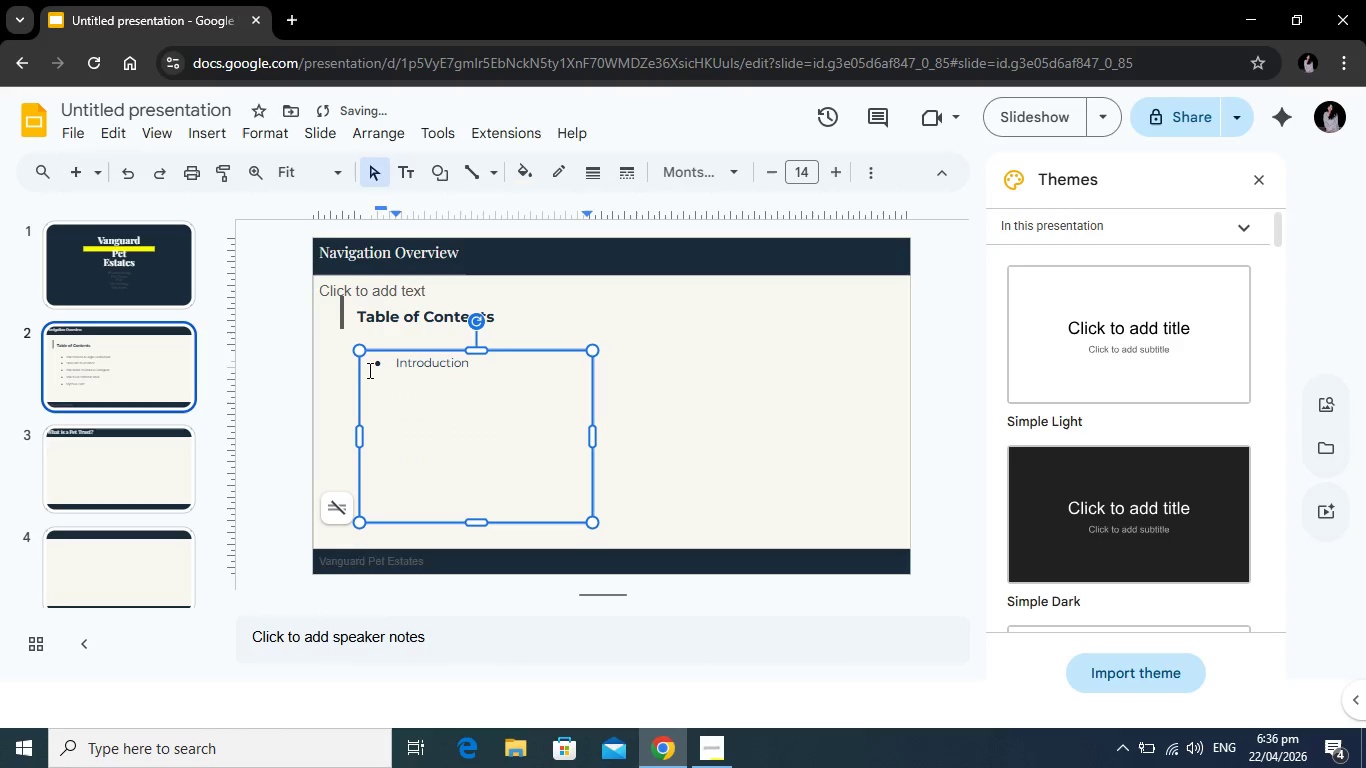 
key(Enter)
 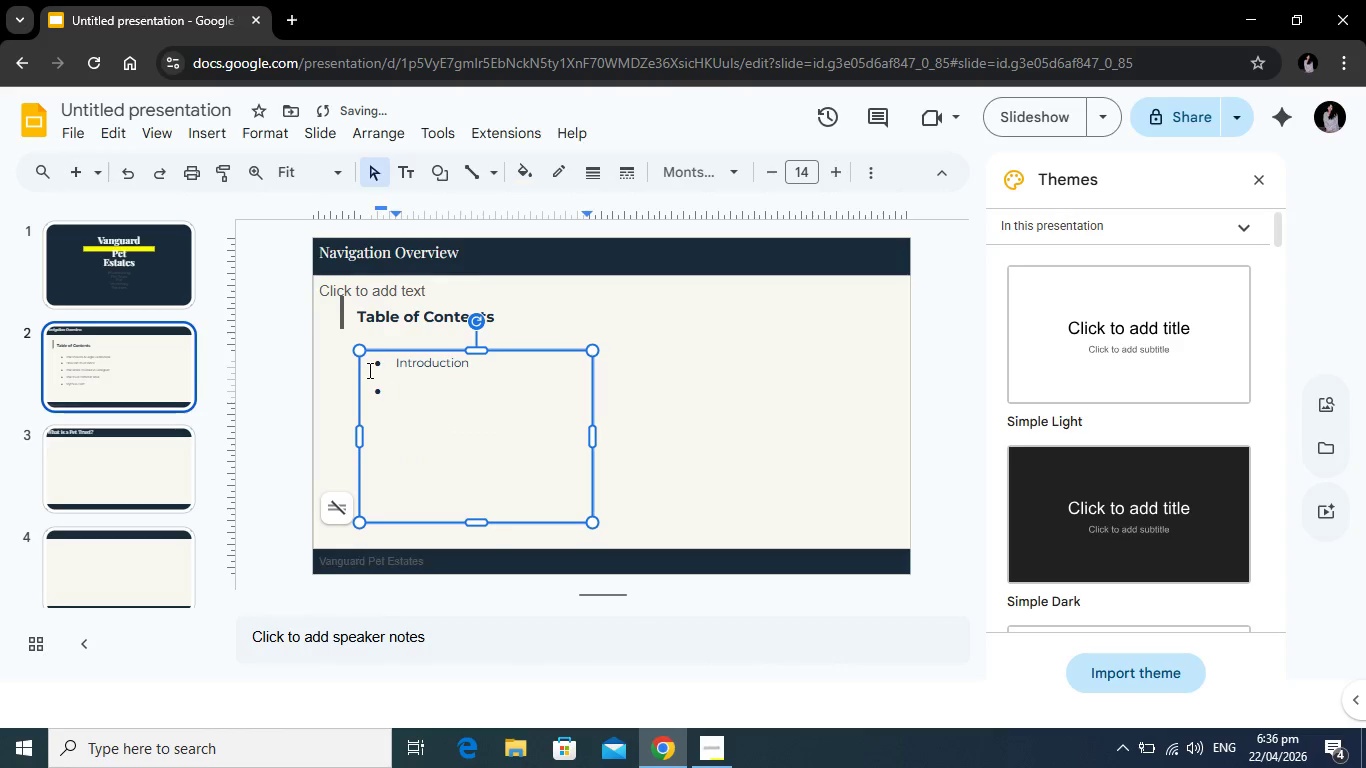 
type(How Pet Trusts |)
key(Backspace)
type(Work)
 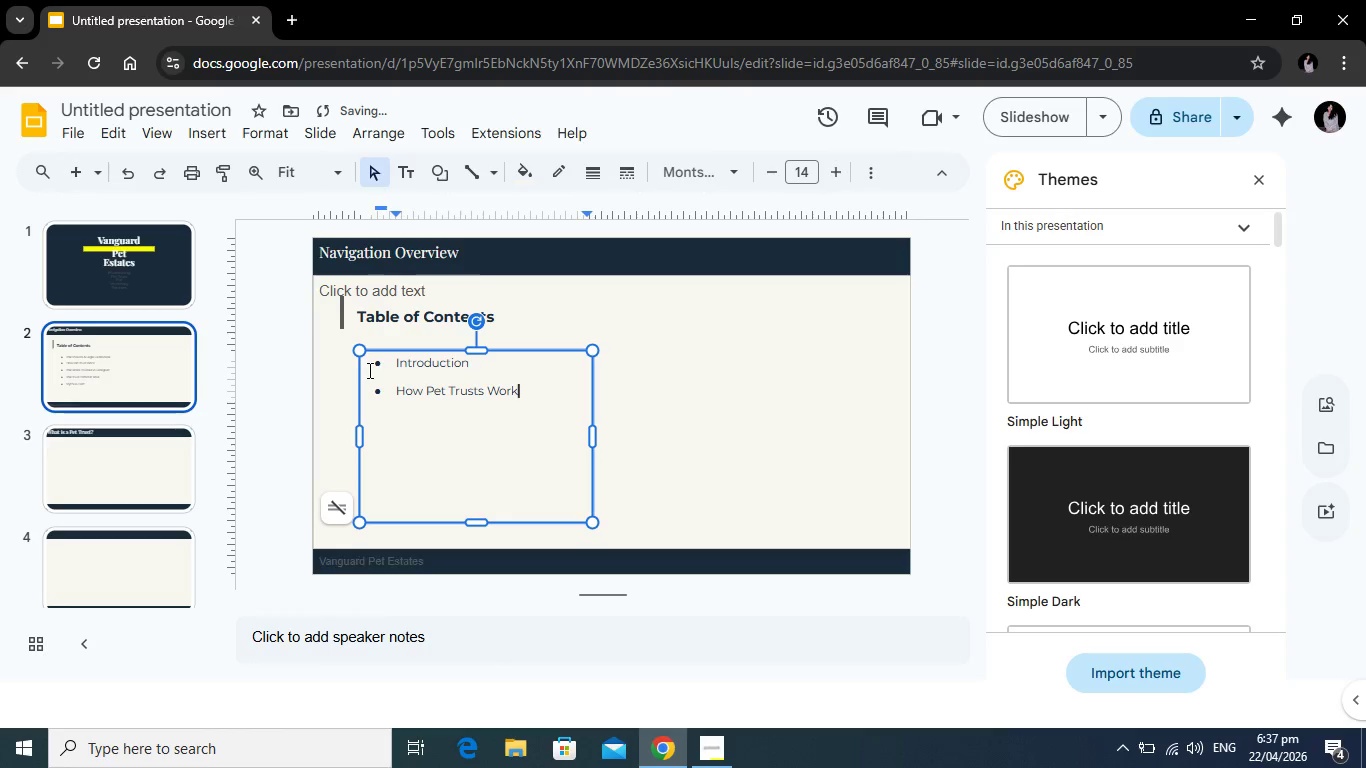 
key(Enter)
 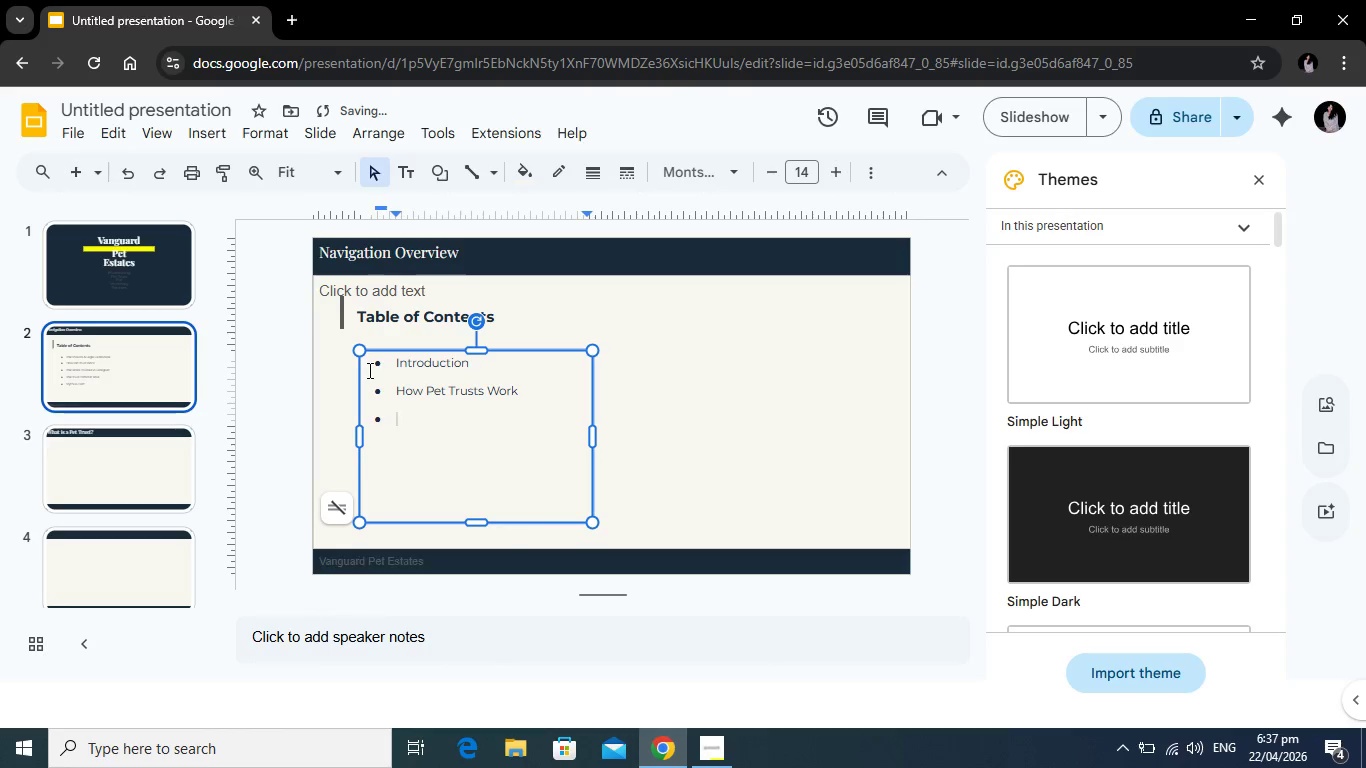 
type(Funding The T)
key(Backspace)
key(Backspace)
key(Backspace)
key(Backspace)
key(Backspace)
type(the Trust)
 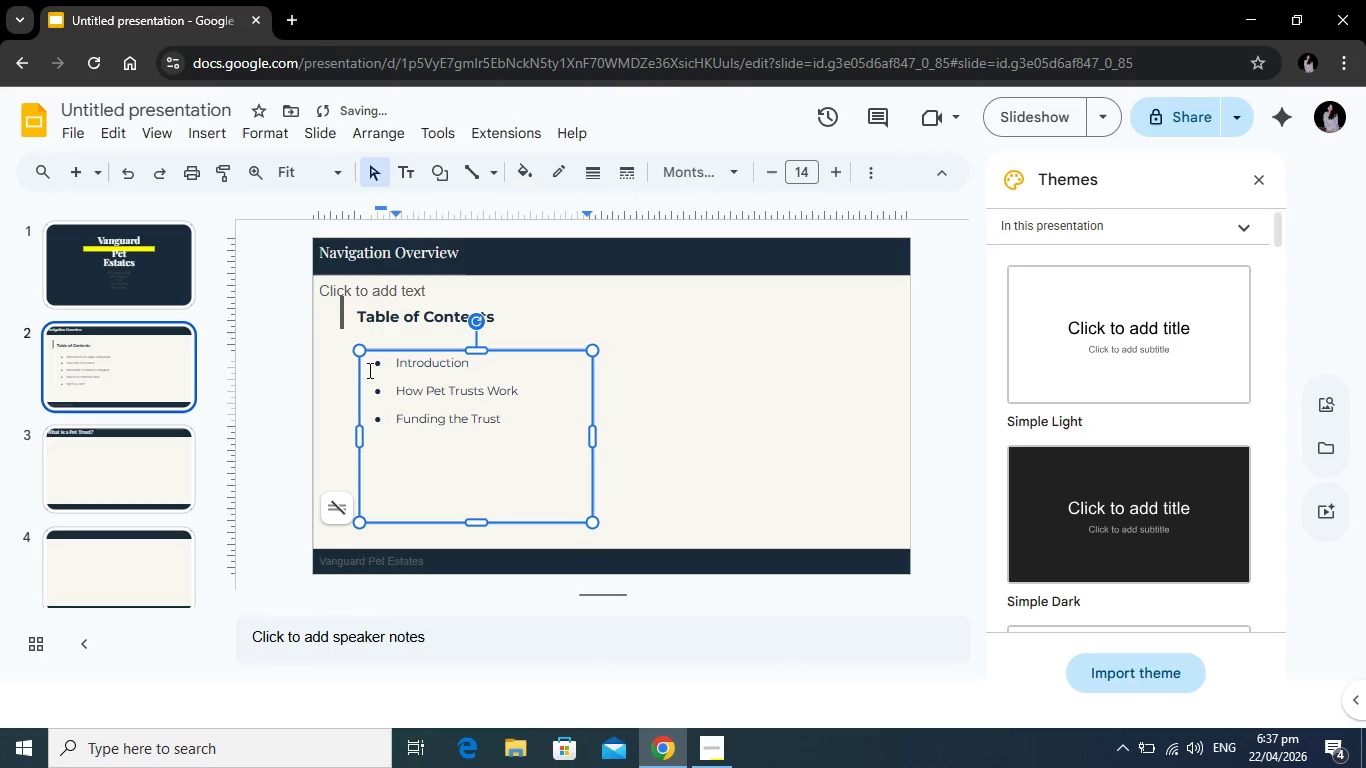 
key(Enter)
 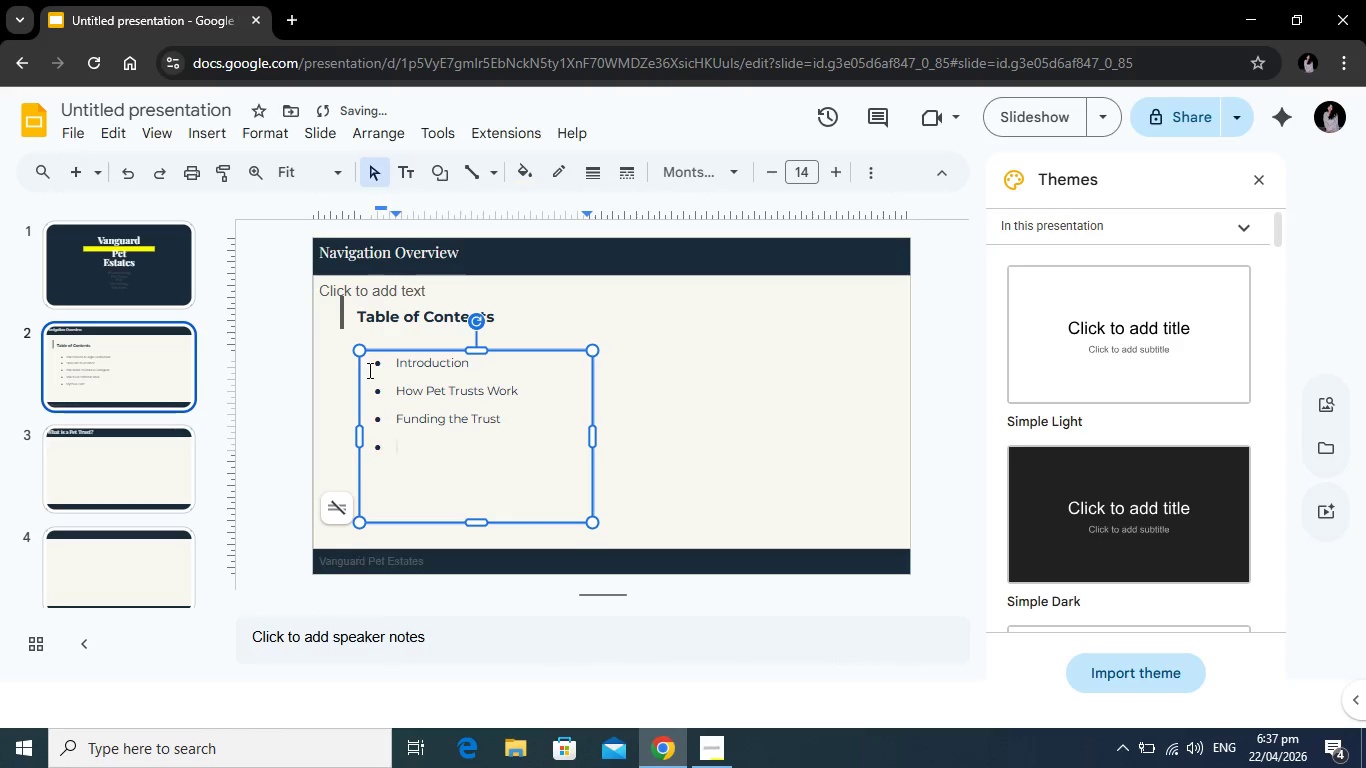 
type(Myths vc)
key(Backspace)
type(s Facts)
 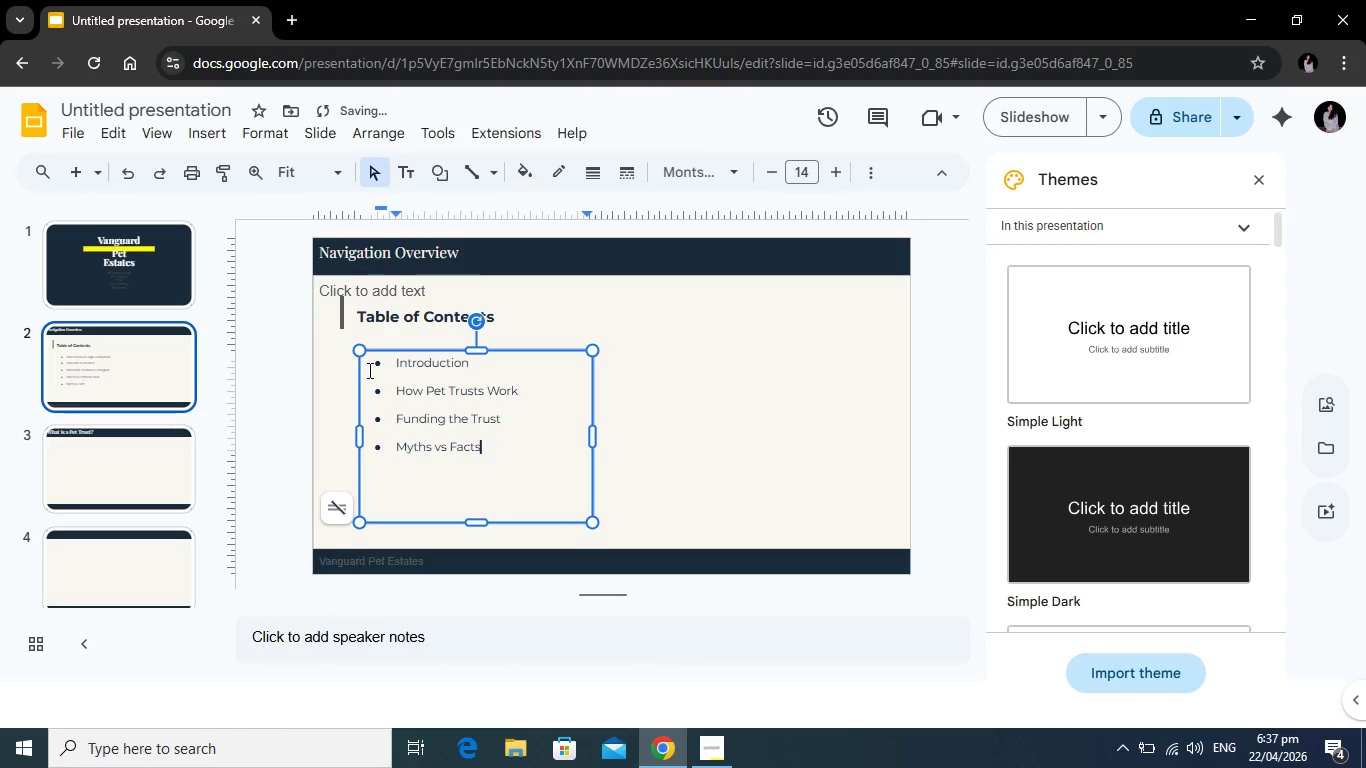 
key(Enter)
 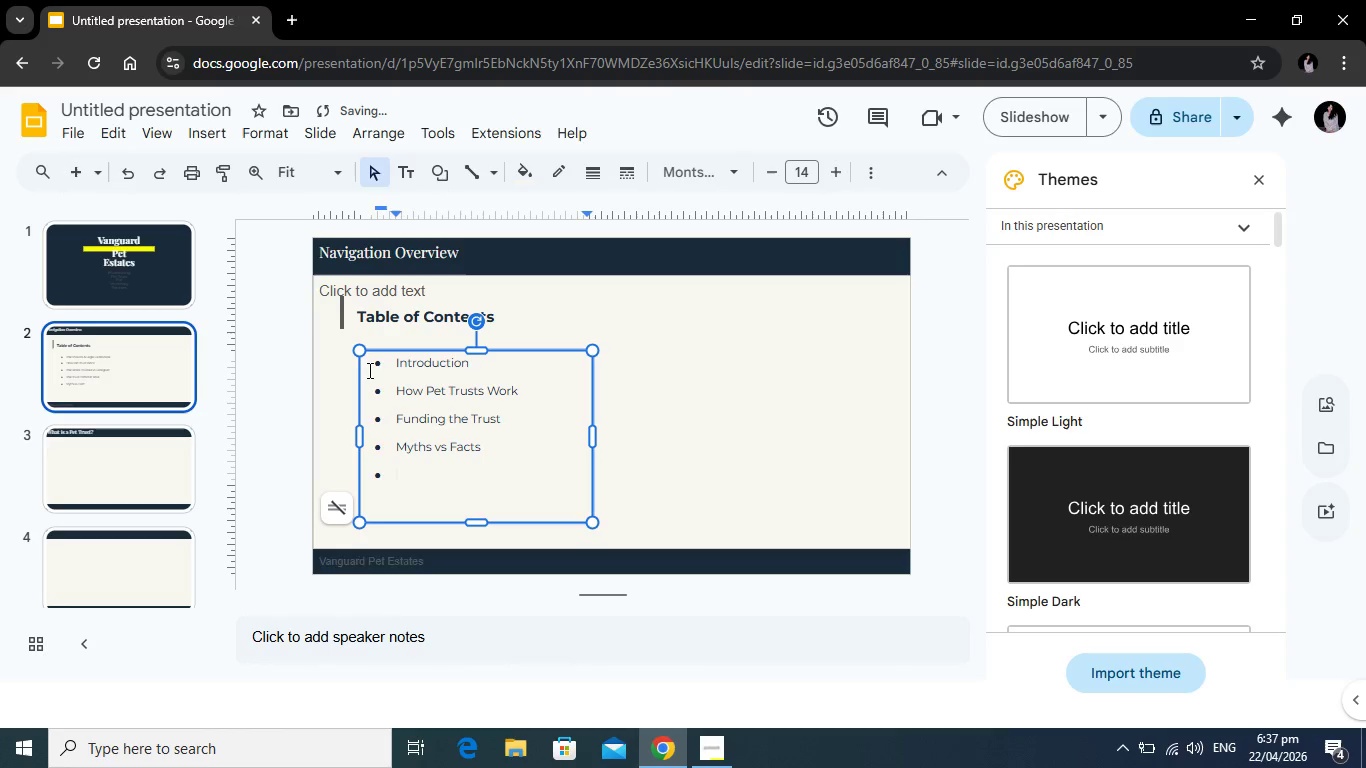 
type(Unique Animals)
 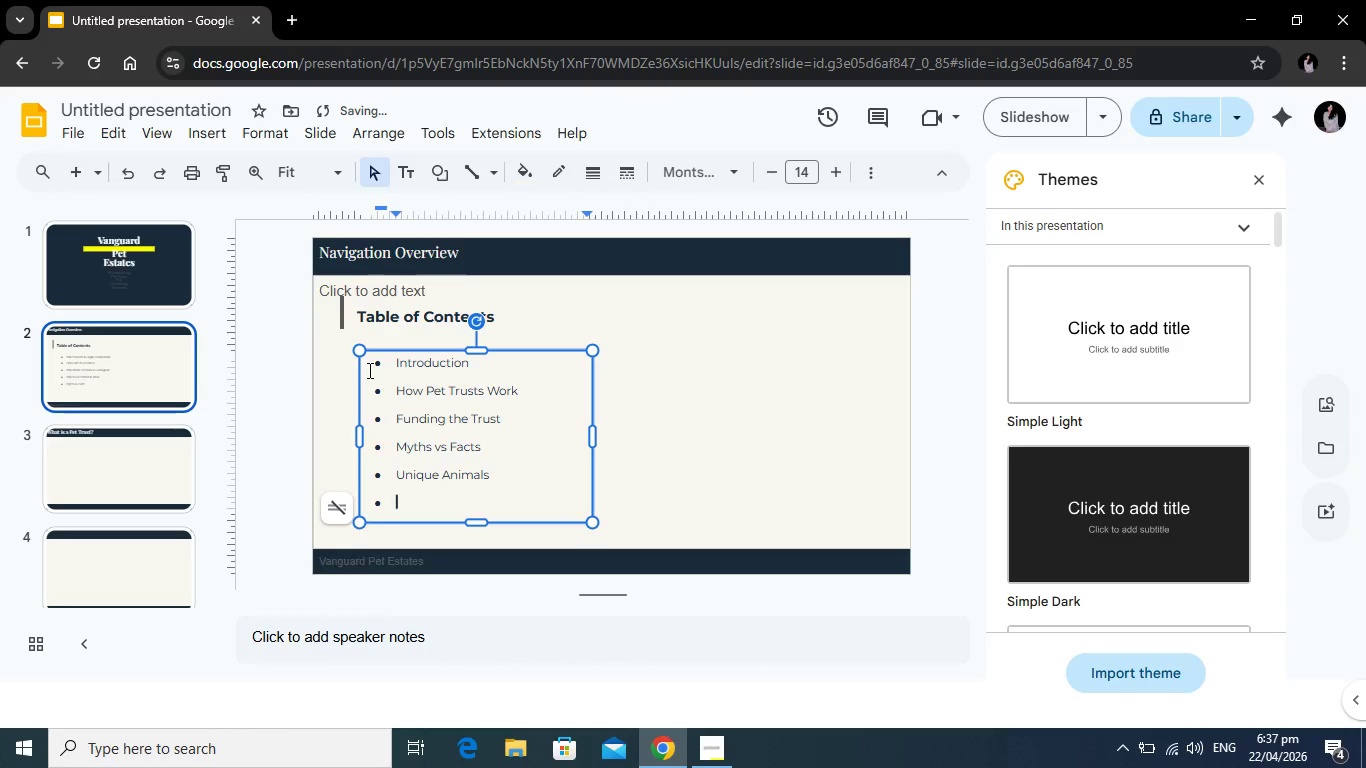 
key(Enter)
 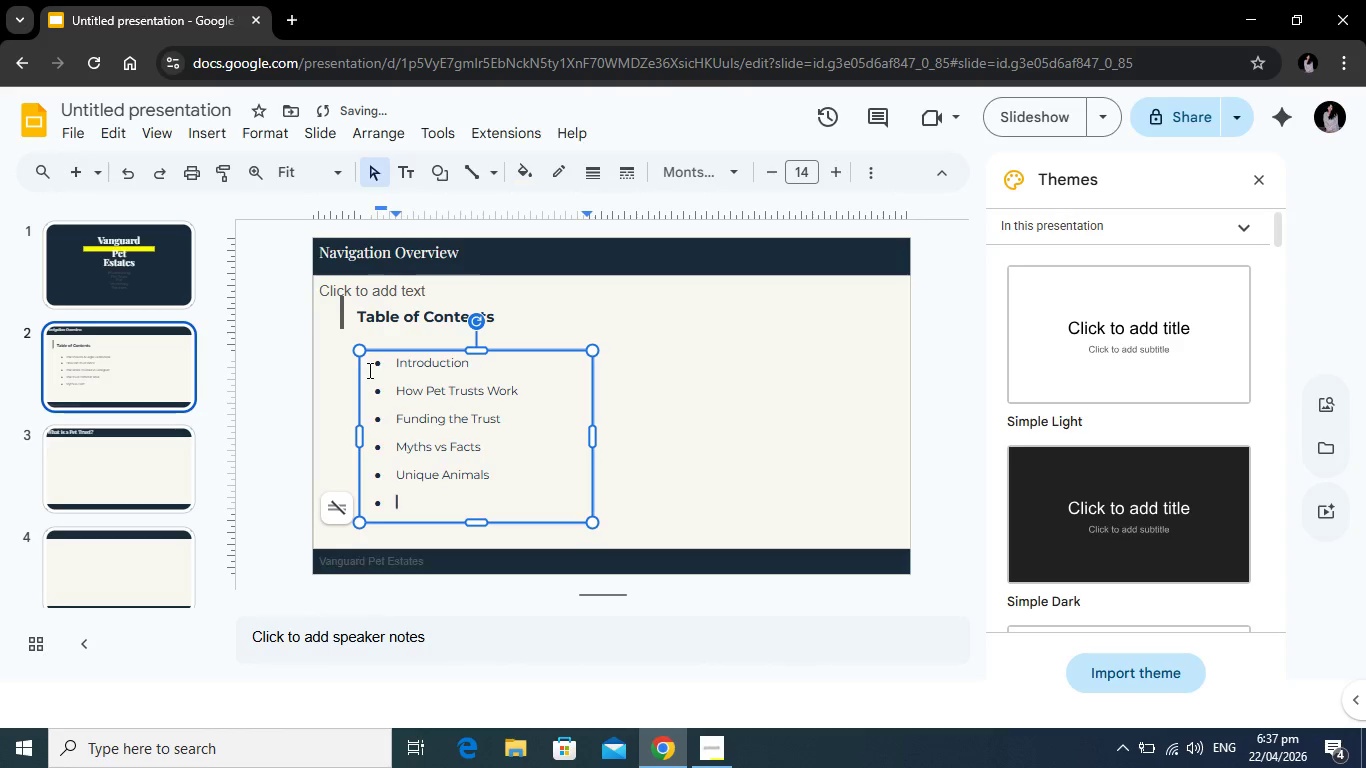 
type(Refera)
key(Backspace)
type(ra;)
key(Backspace)
type(l Process)
 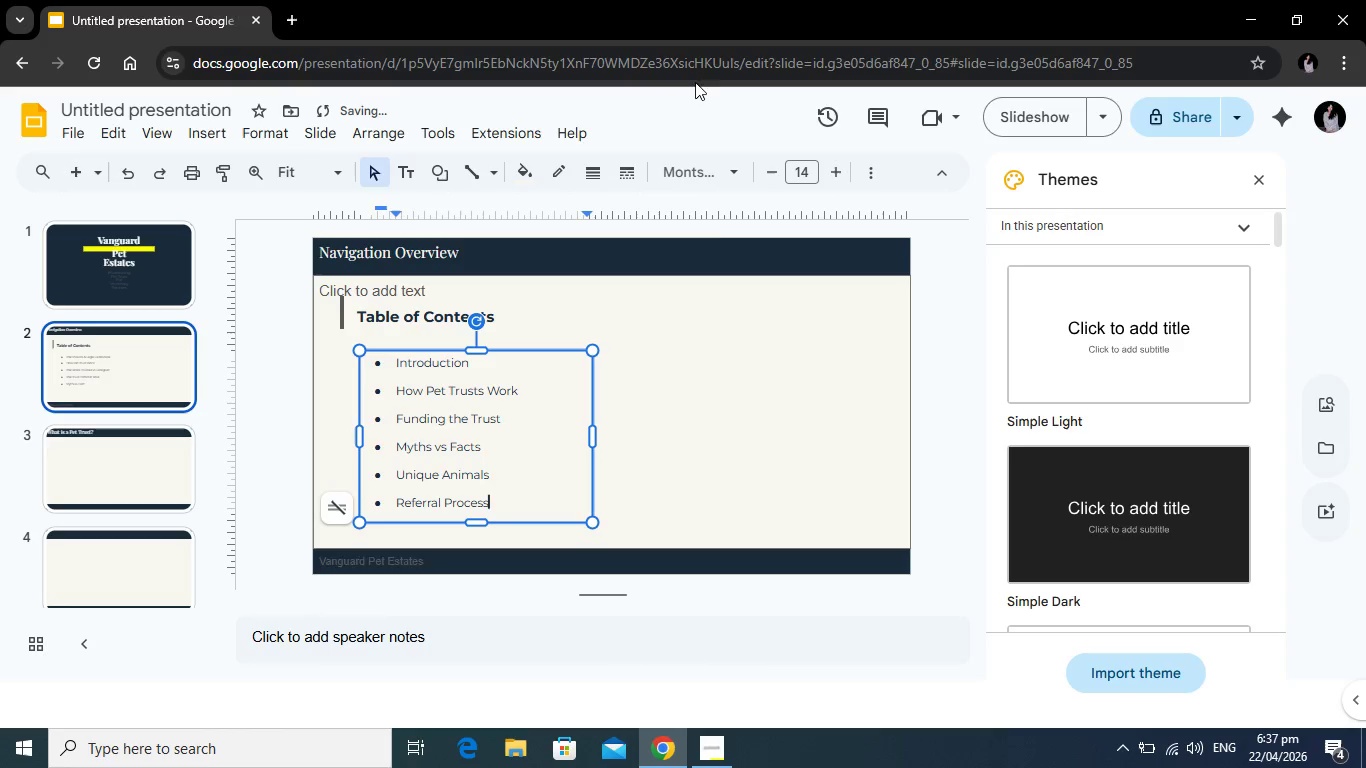 
left_click([289, 275])
 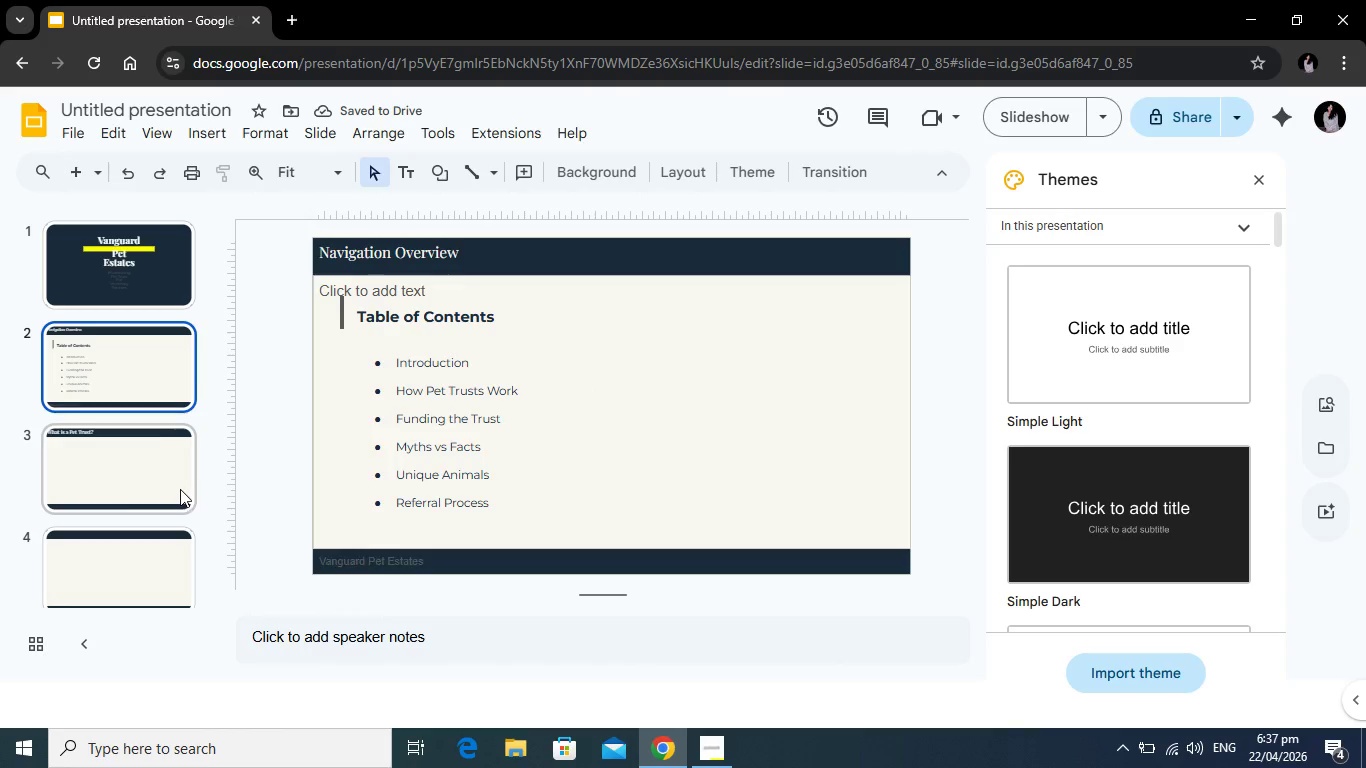 
scroll: coordinate [99, 447], scroll_direction: down, amount: 1.0
 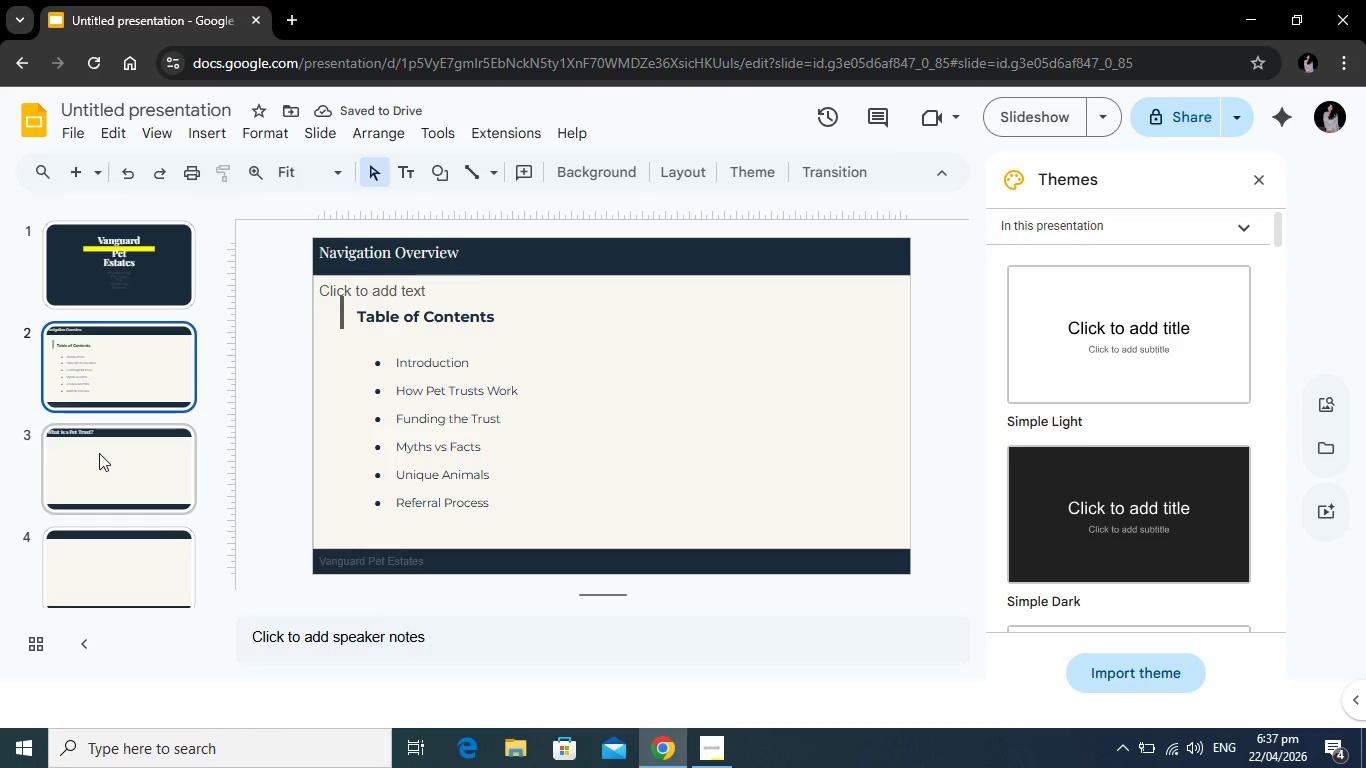 
left_click([99, 453])
 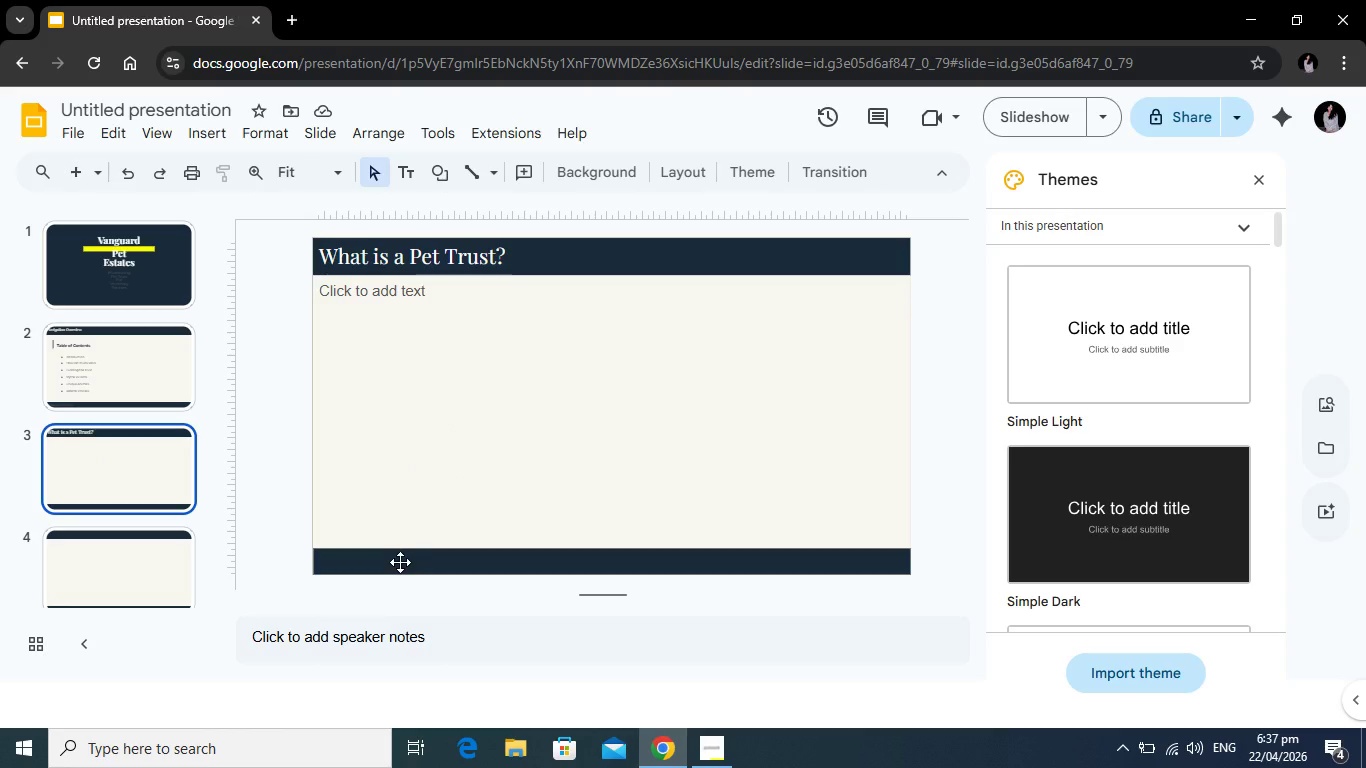 
left_click([400, 562])
 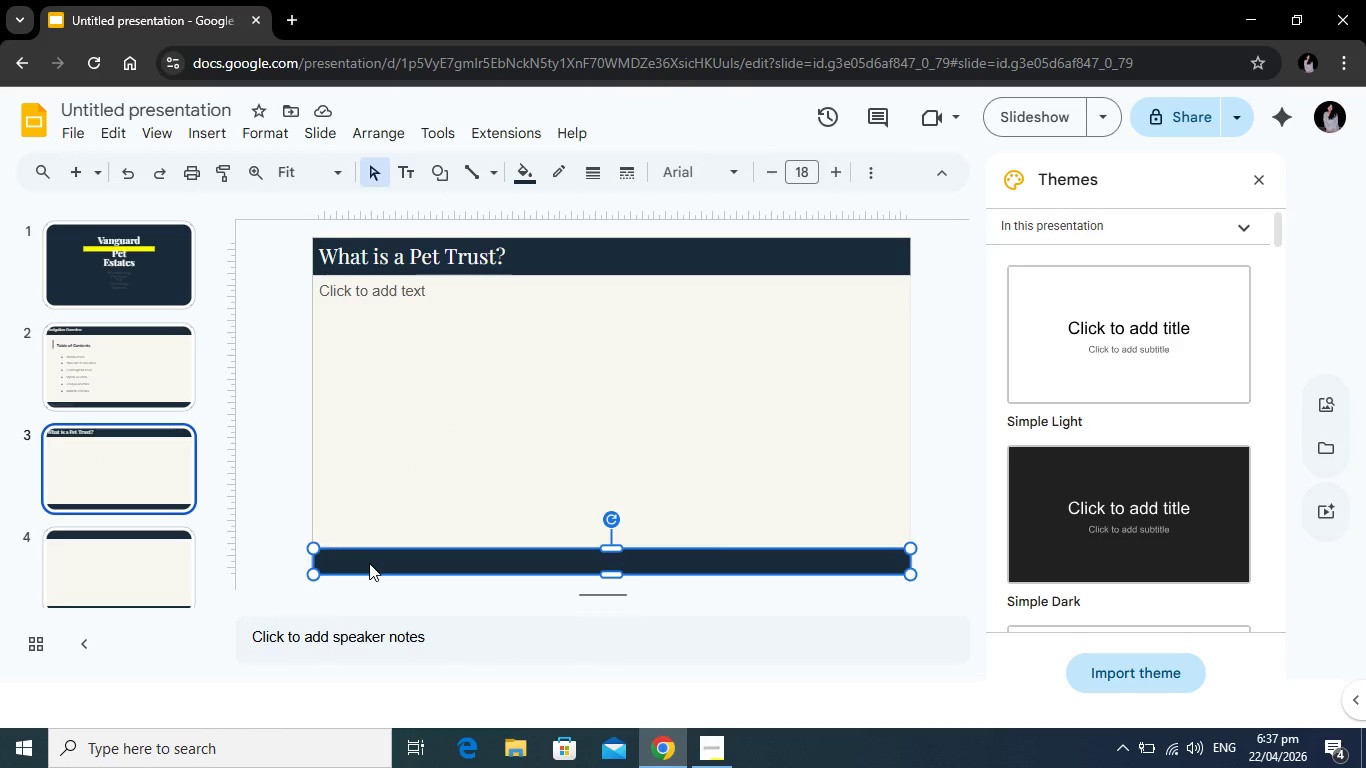 
type(VAnguard)
key(Backspace)
key(Backspace)
key(Backspace)
key(Backspace)
key(Backspace)
key(Backspace)
key(Backspace)
type(anguard Pet)
 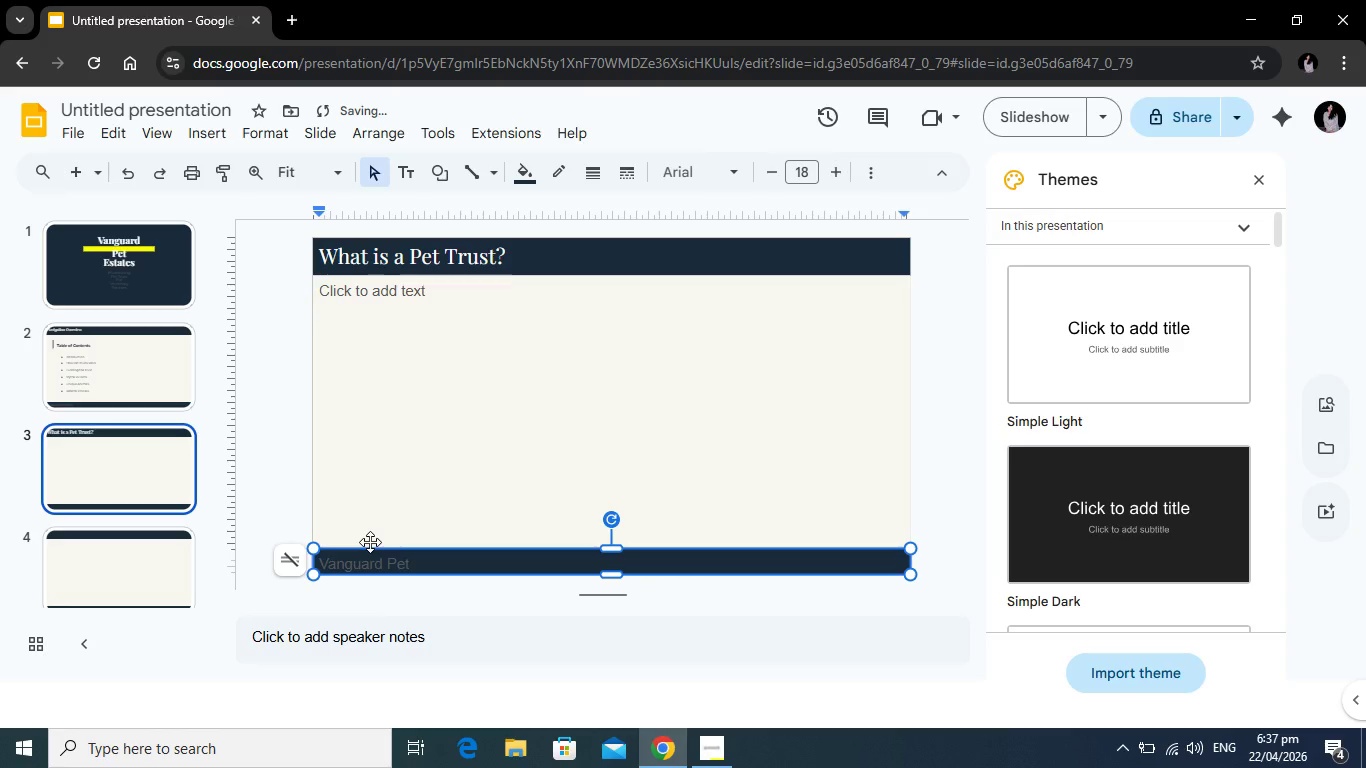 
left_click([125, 402])
 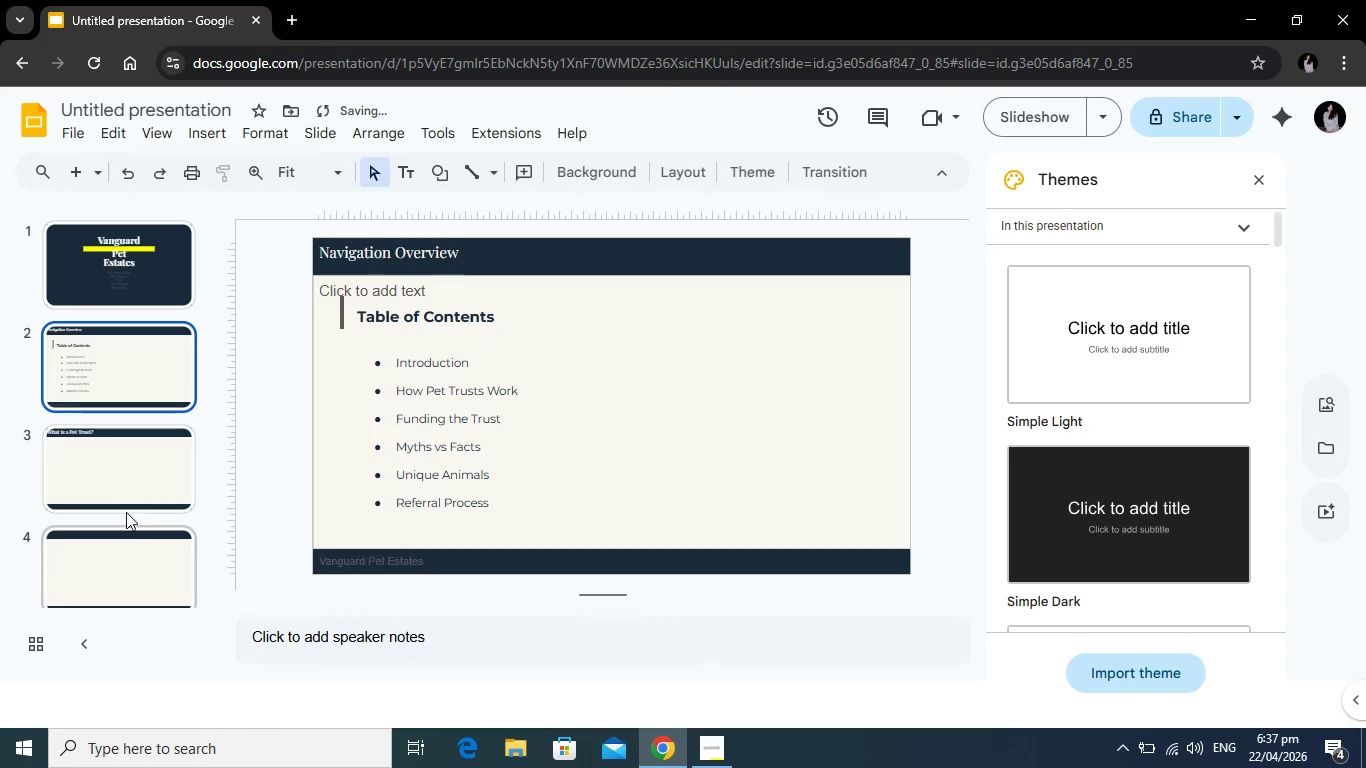 
left_click([126, 514])
 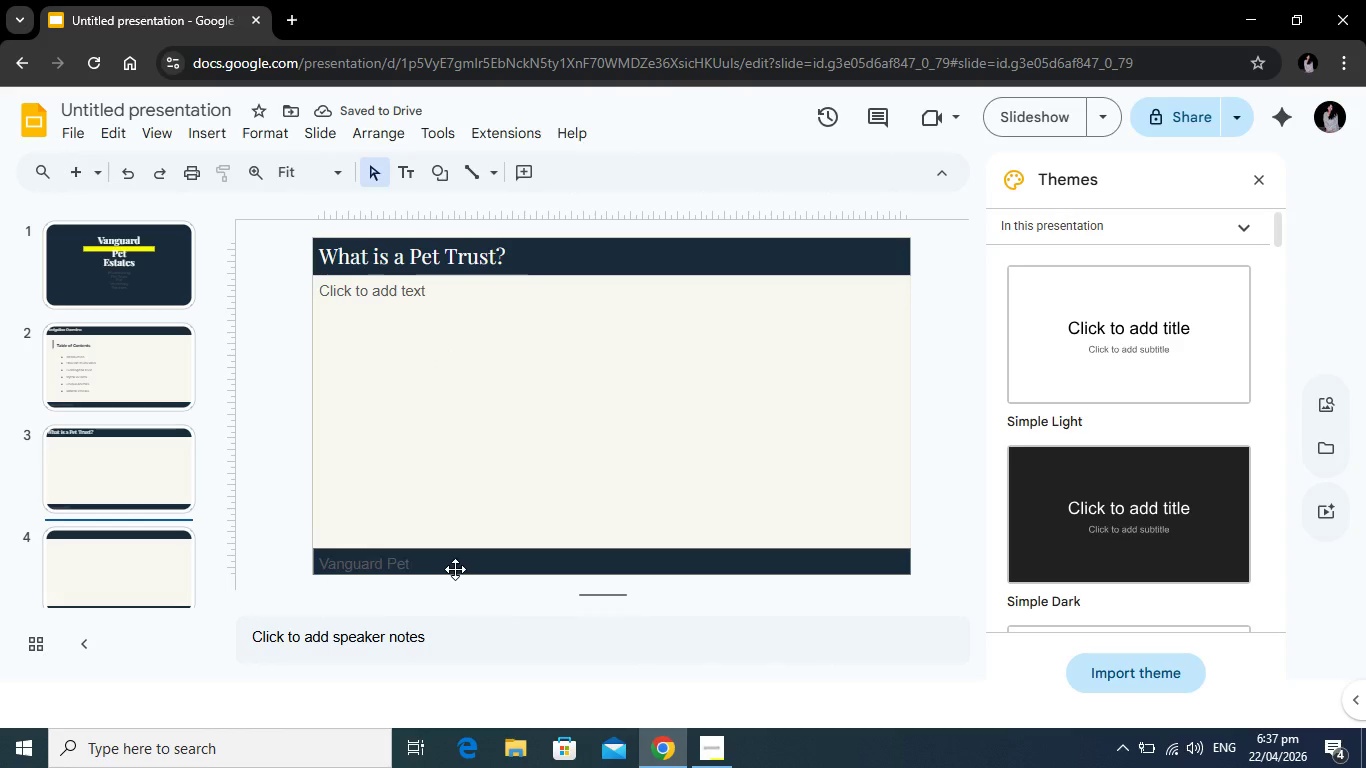 
left_click([455, 569])
 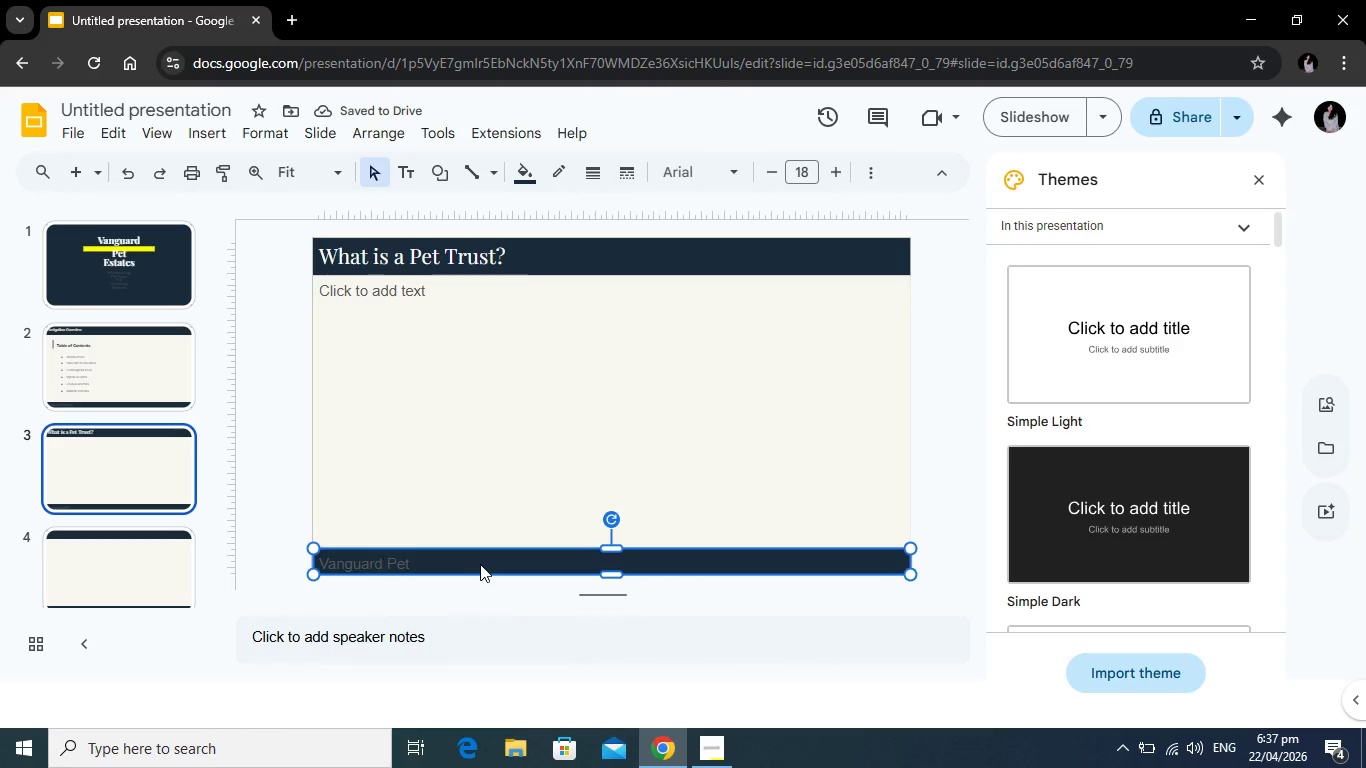 
type(E)
key(Backspace)
type( Estates)
 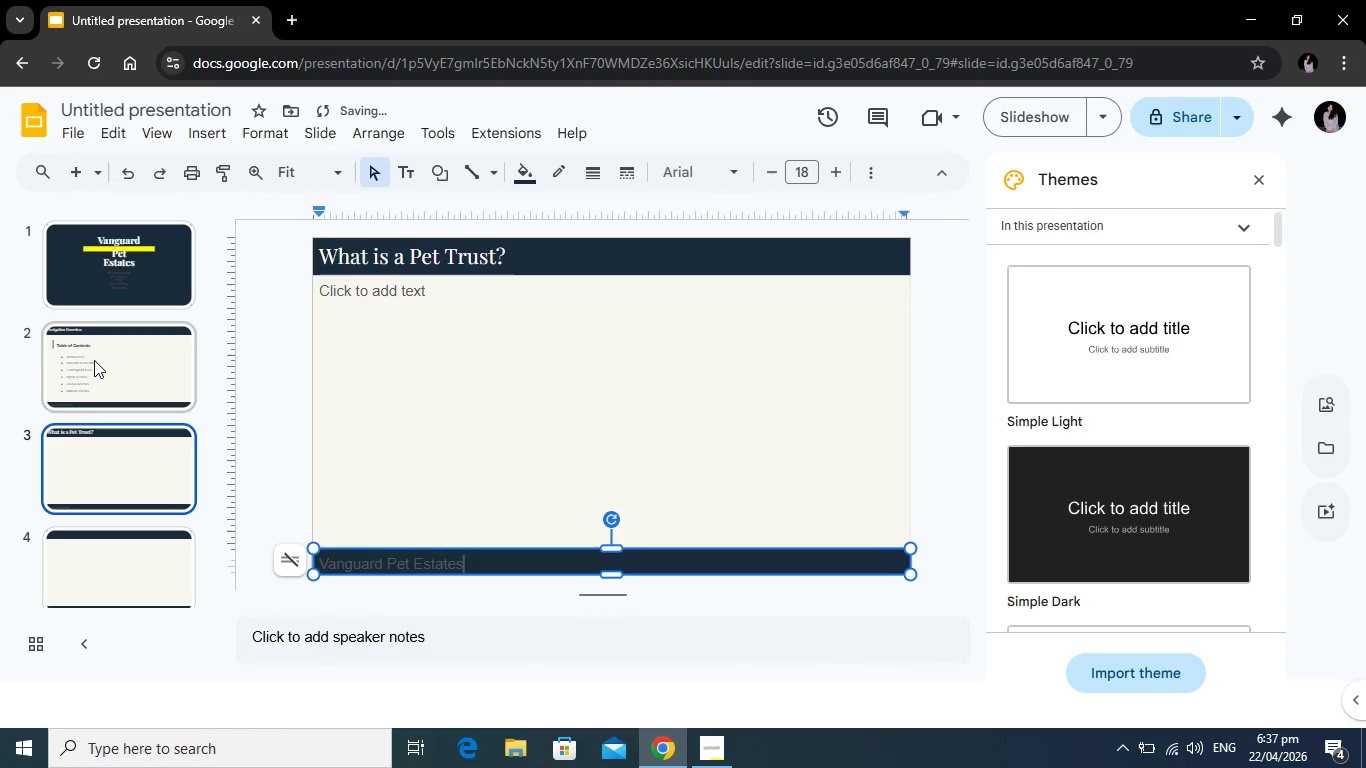 
left_click([94, 360])
 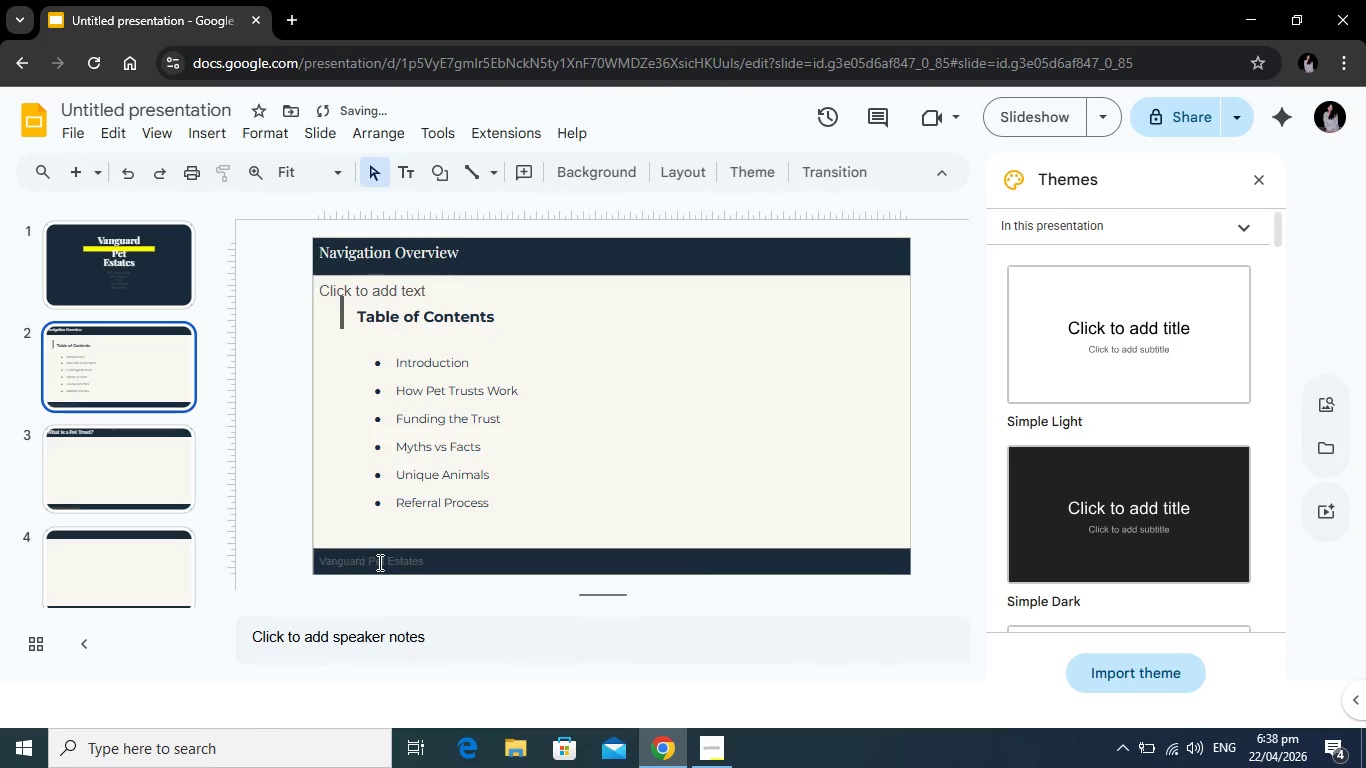 
left_click([378, 562])
 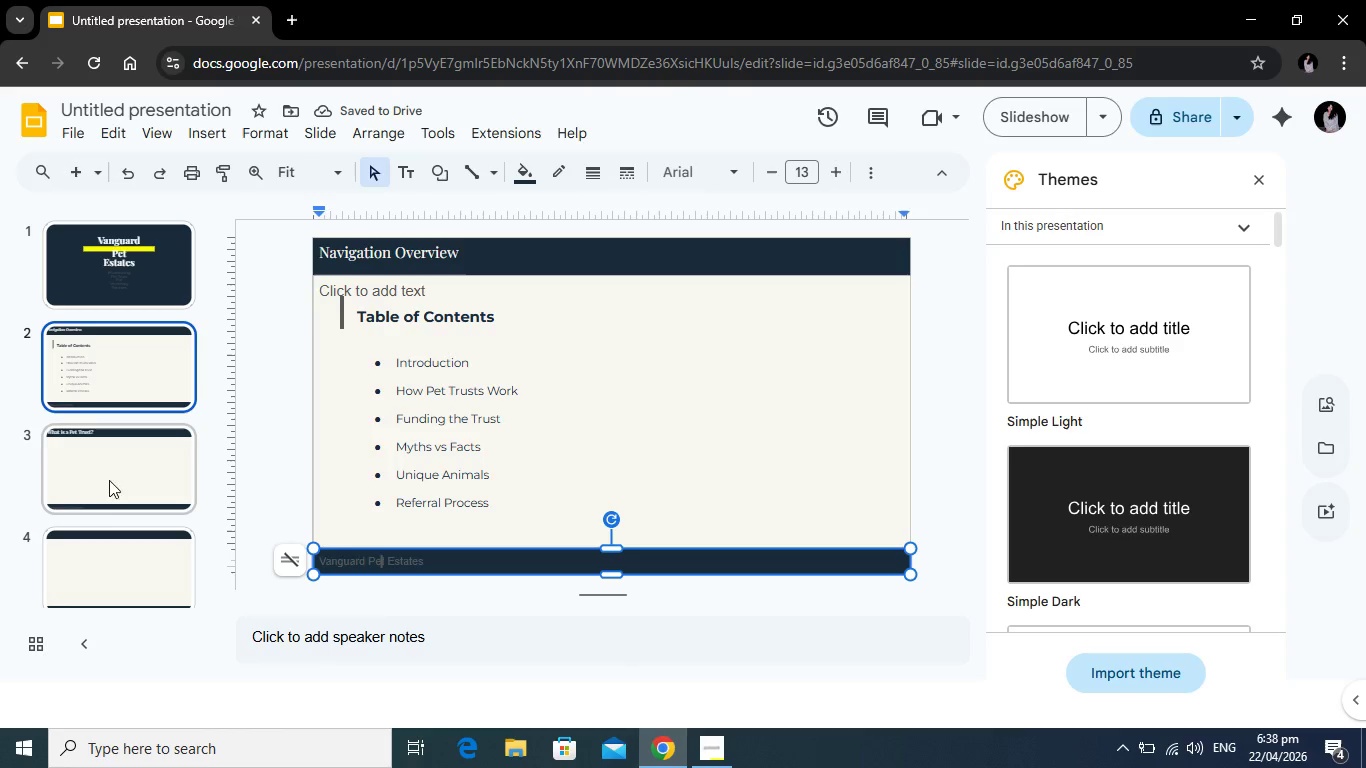 
left_click([113, 458])
 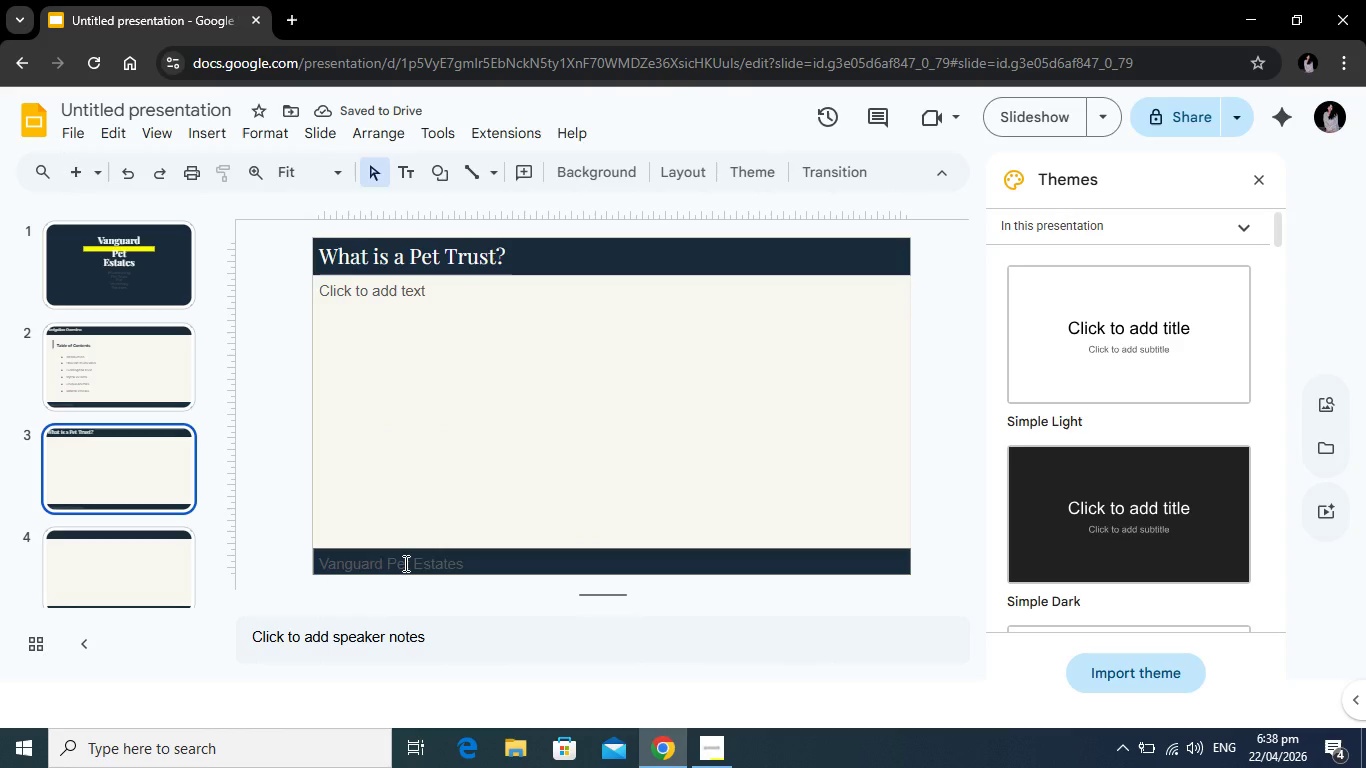 
left_click([404, 563])
 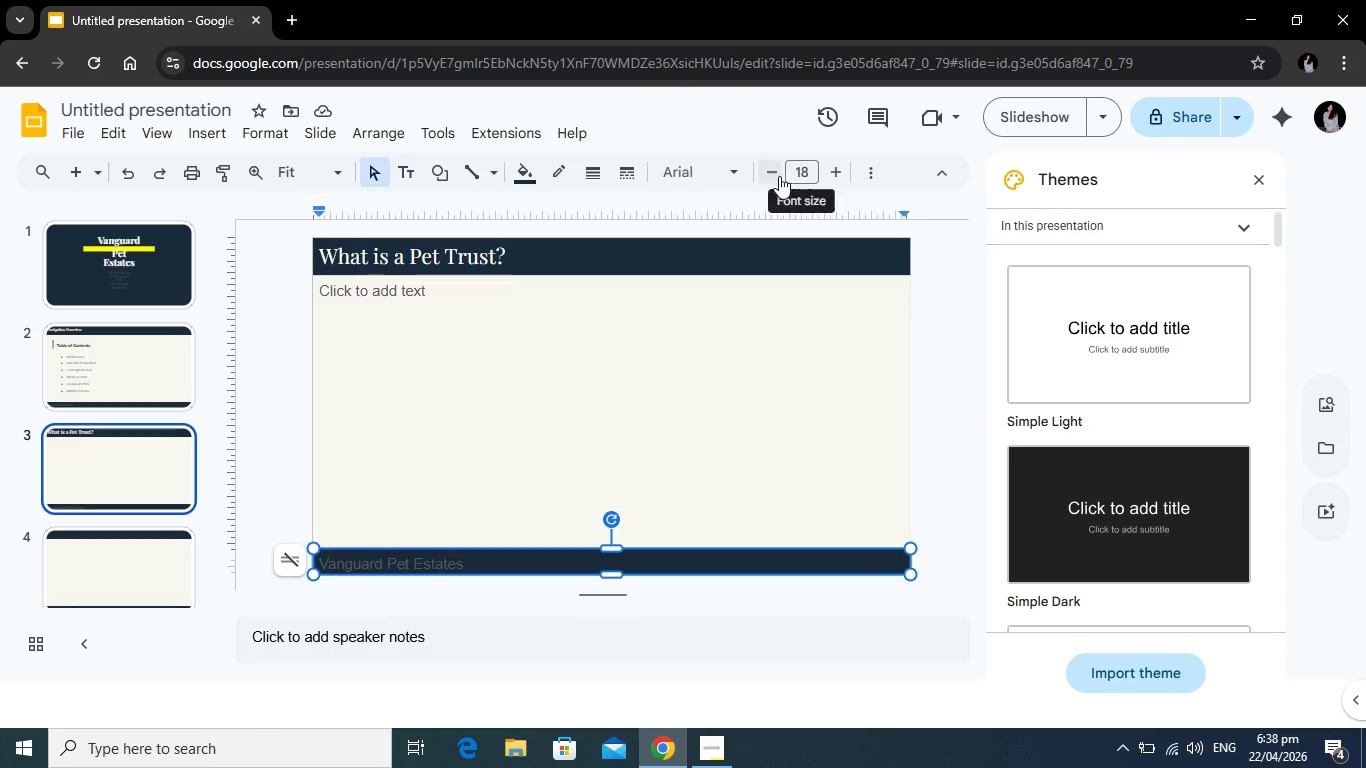 
left_click([779, 176])
 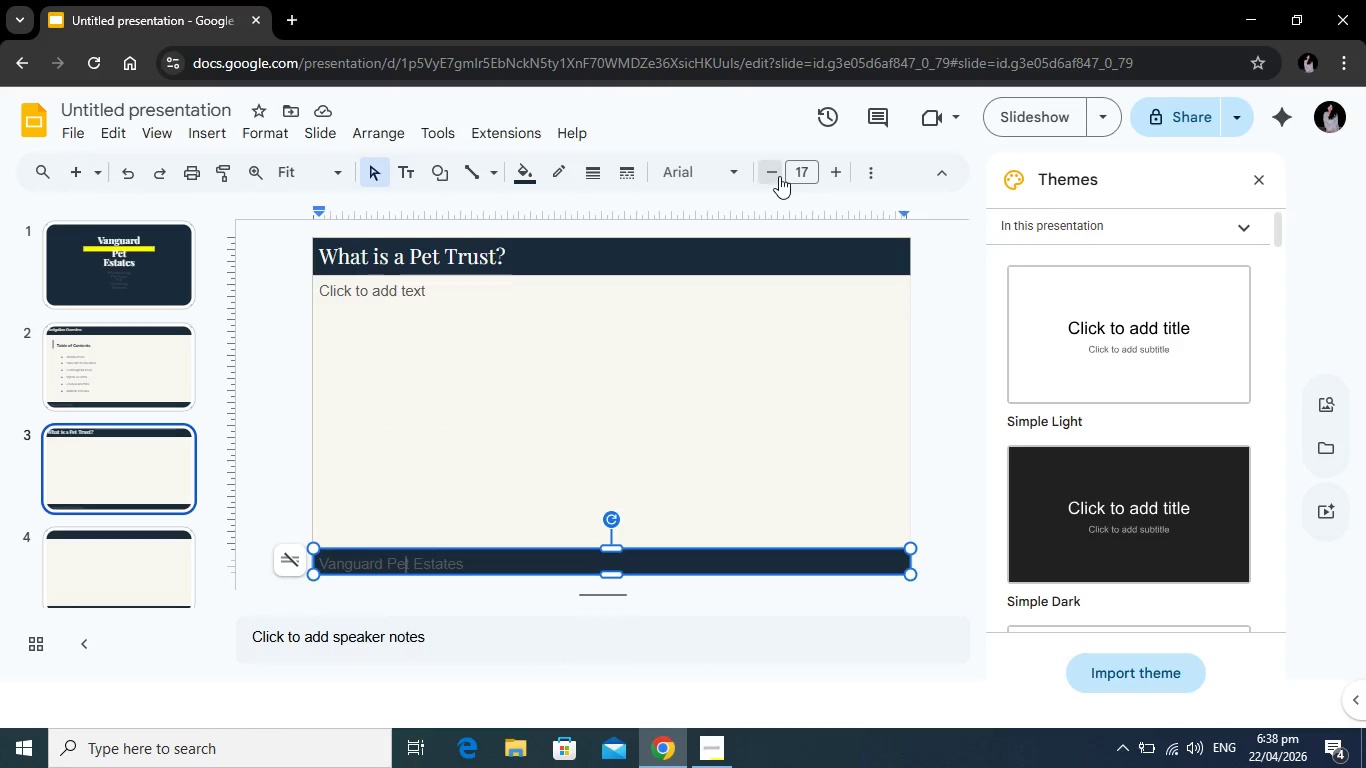 
left_click([779, 176])
 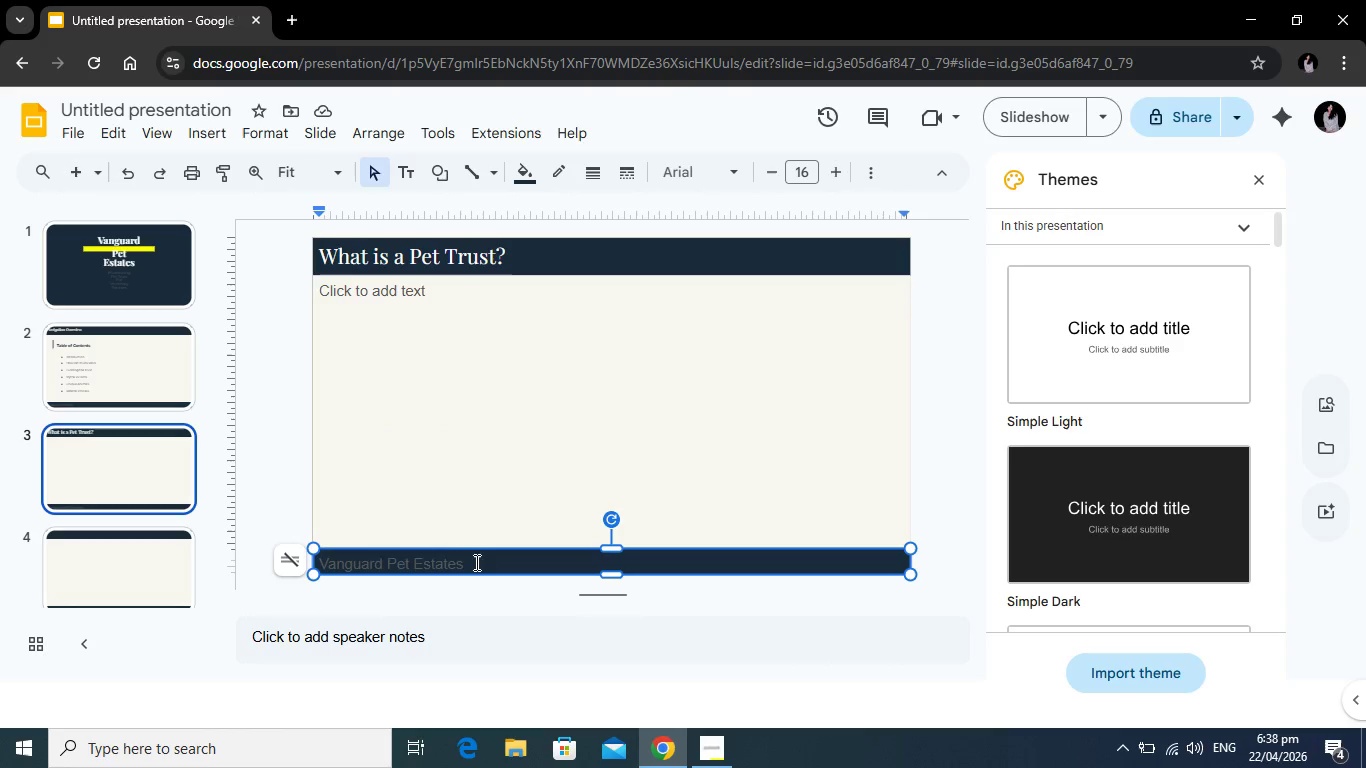 
left_click_drag(start_coordinate=[475, 562], to_coordinate=[310, 563])
 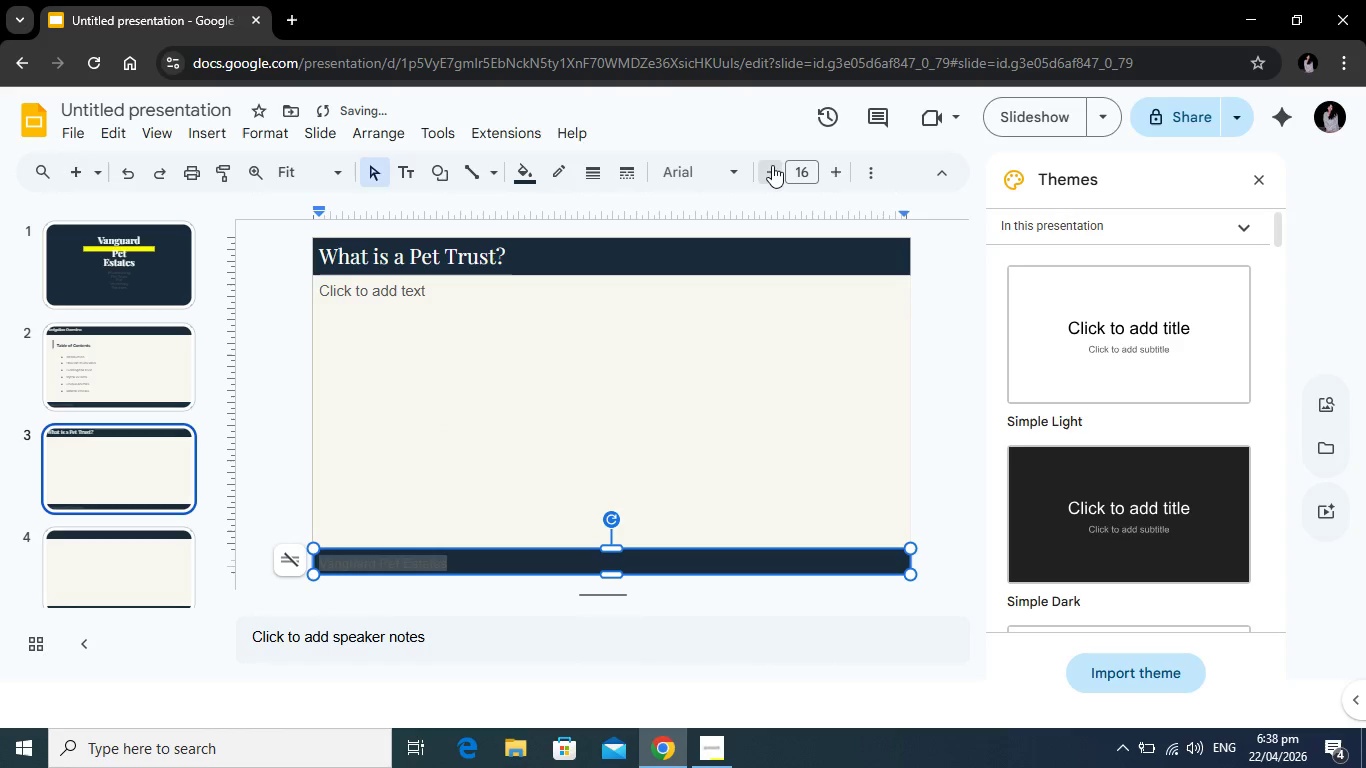 
triple_click([771, 165])
 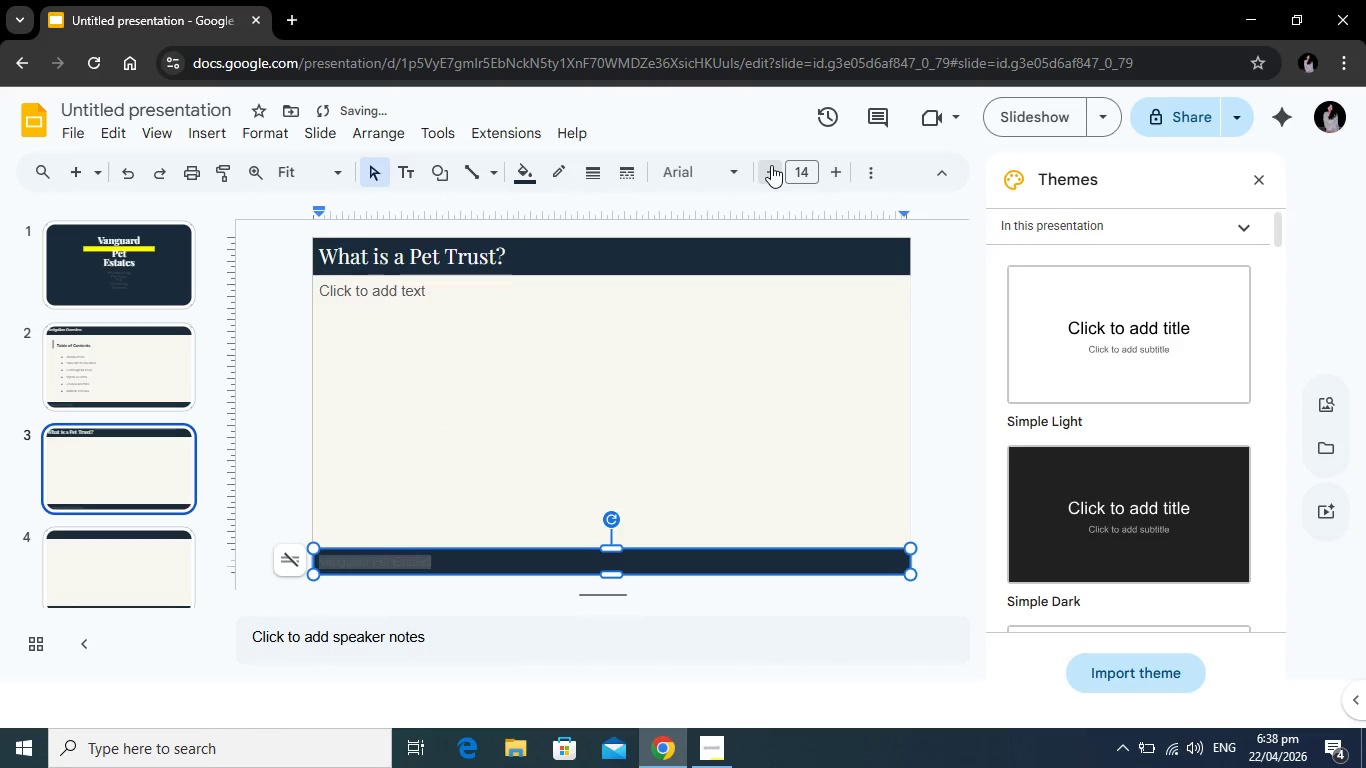 
left_click([771, 165])
 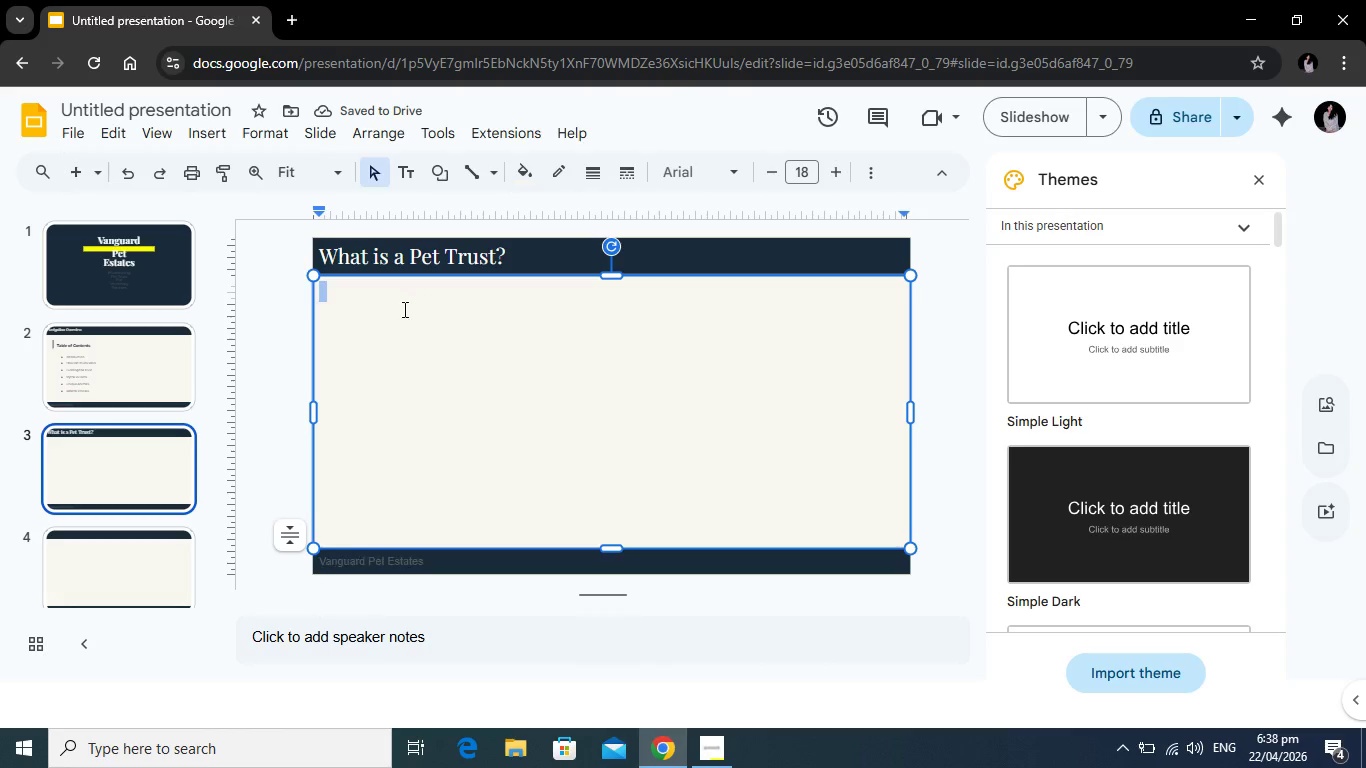 
wait(6.61)
 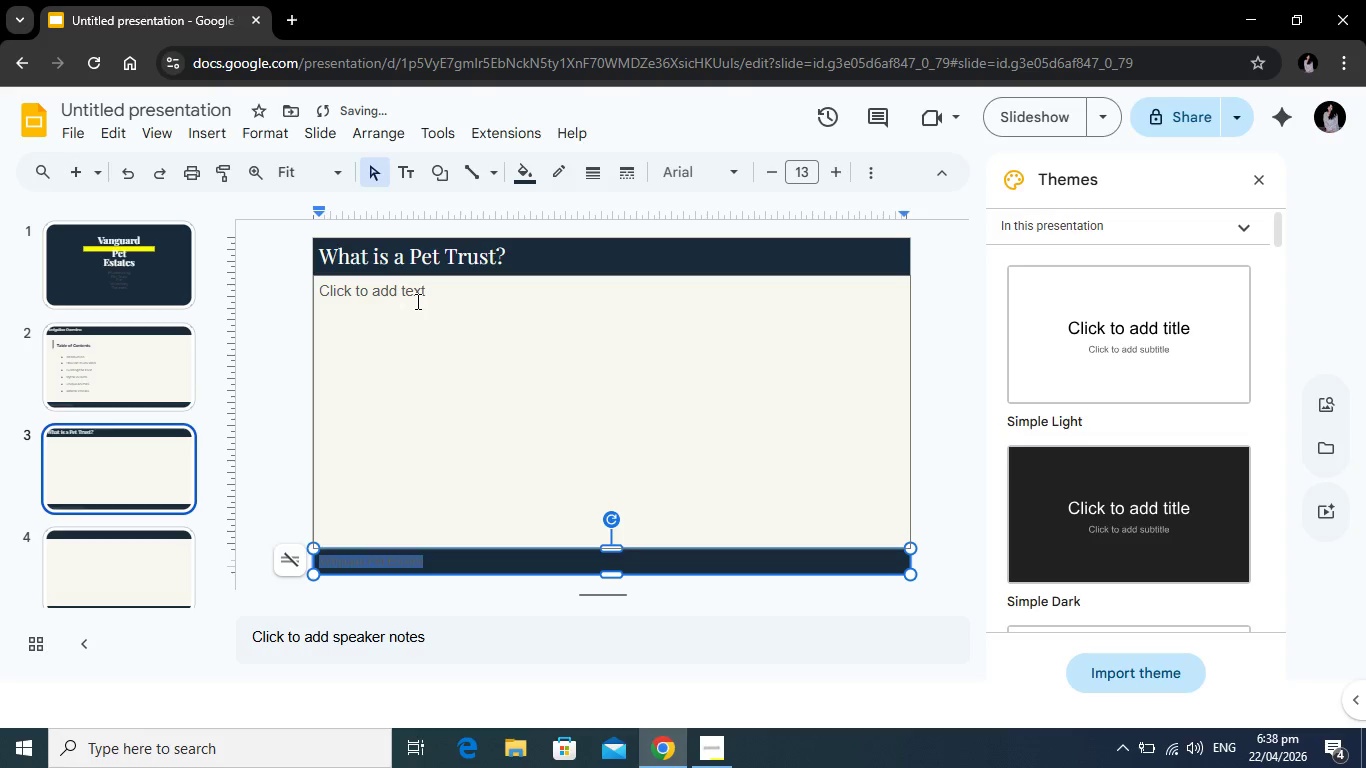 
left_click([463, 315])
 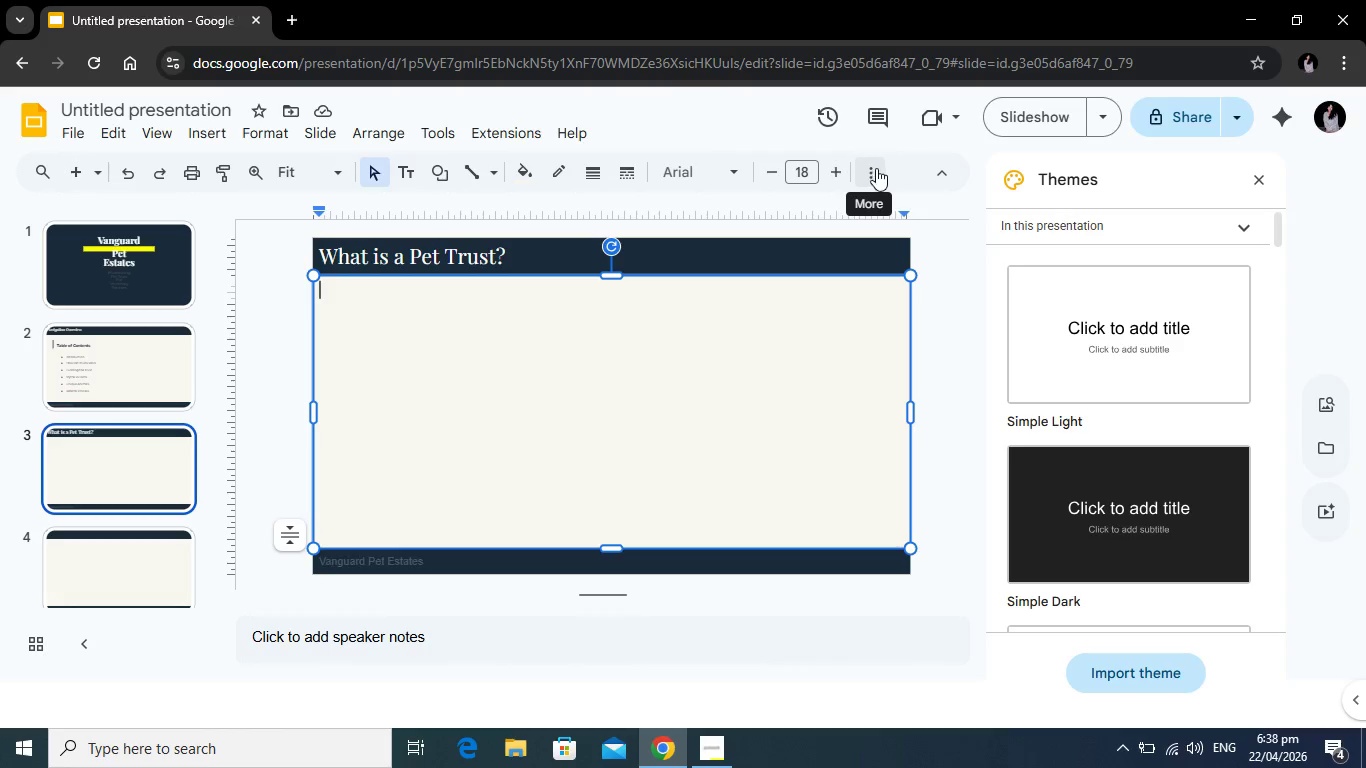 
left_click([878, 166])
 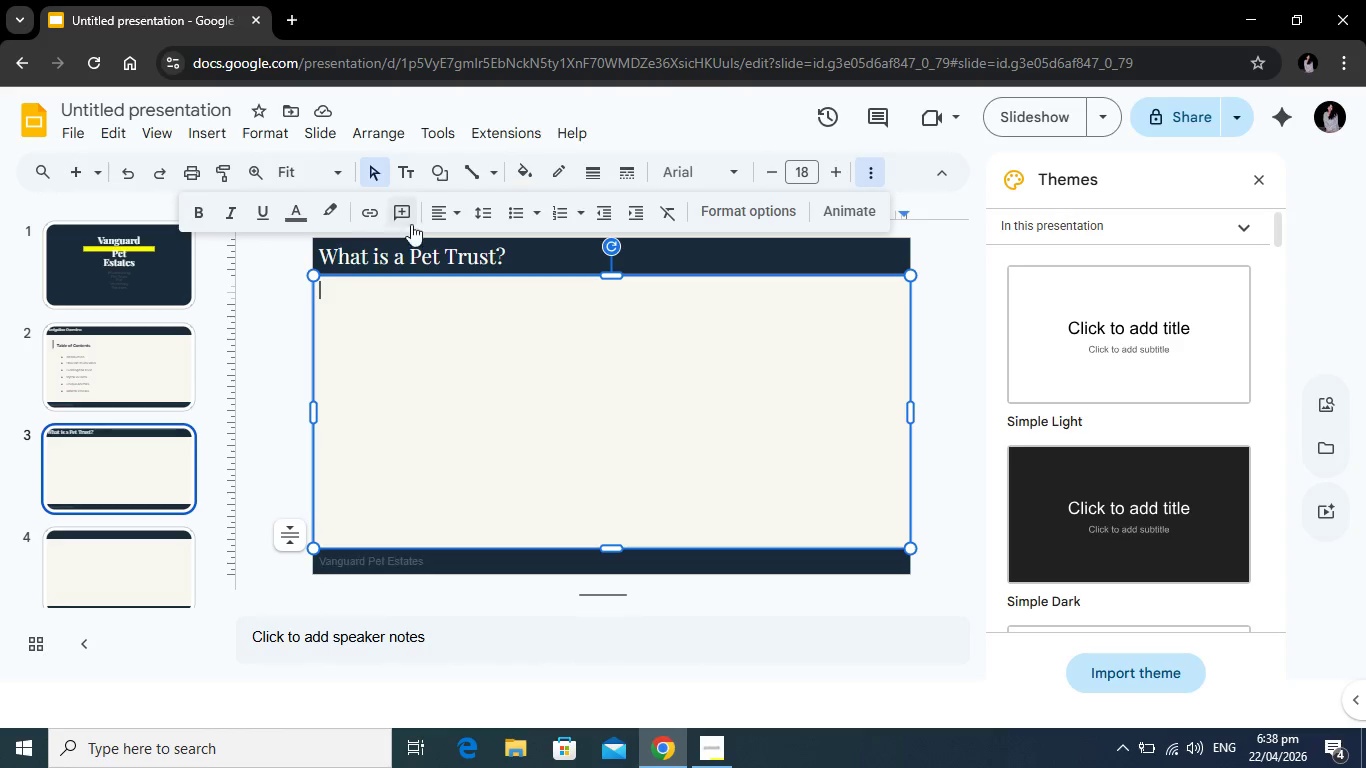 
left_click([521, 212])
 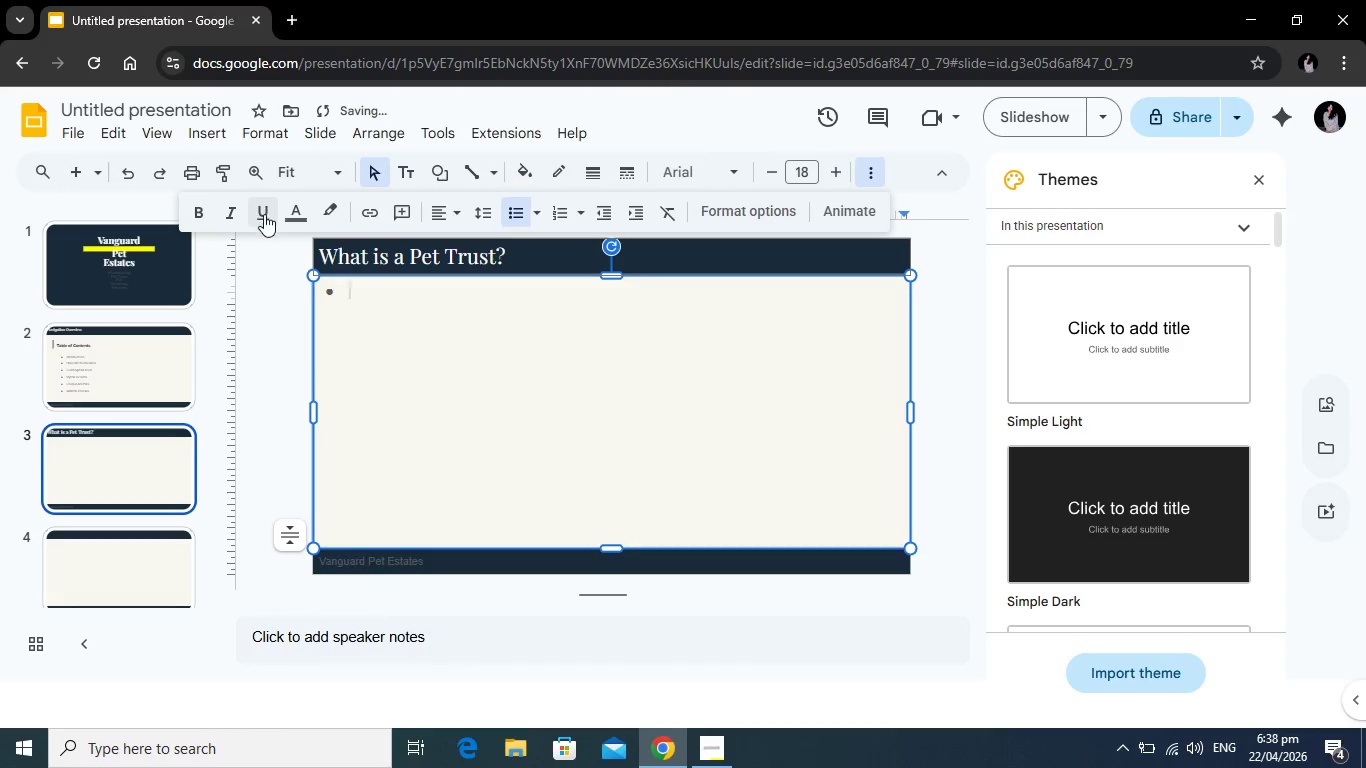 
left_click([291, 210])
 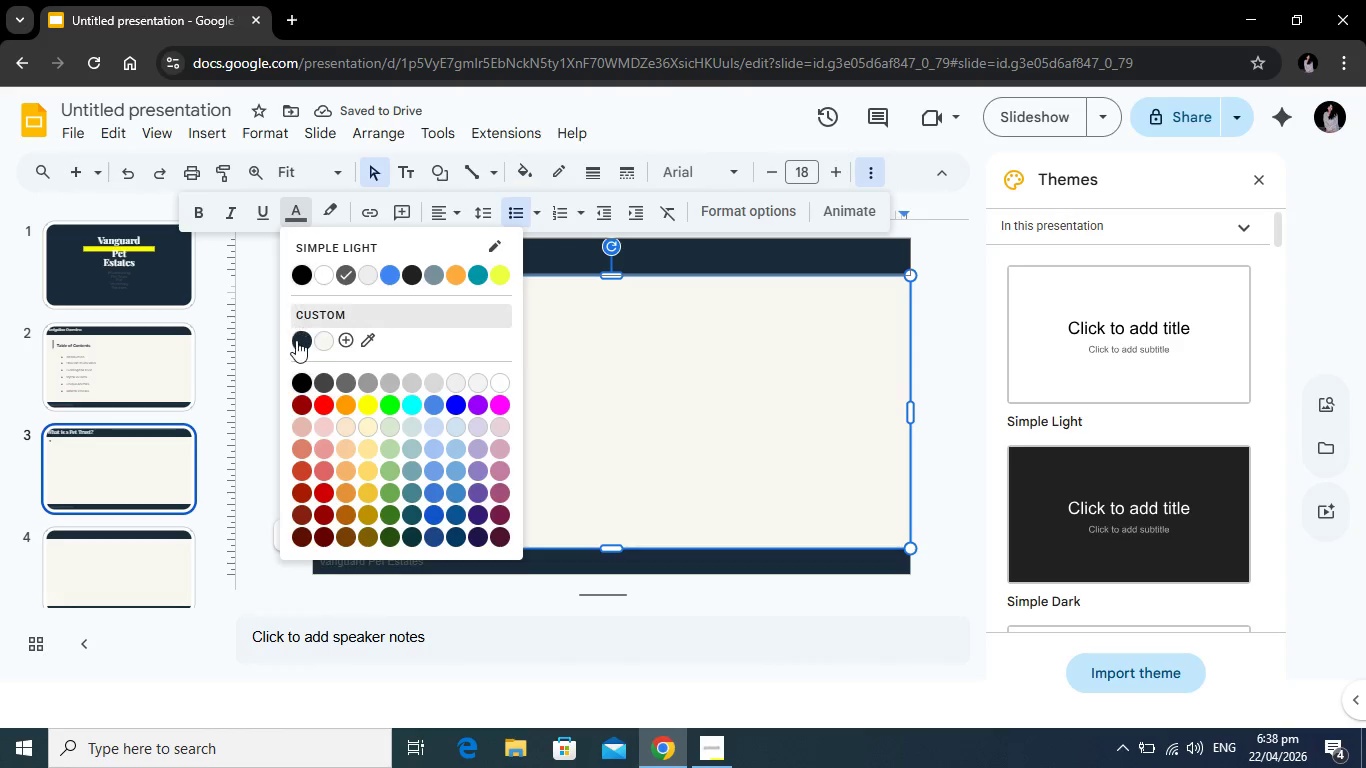 
left_click([296, 341])
 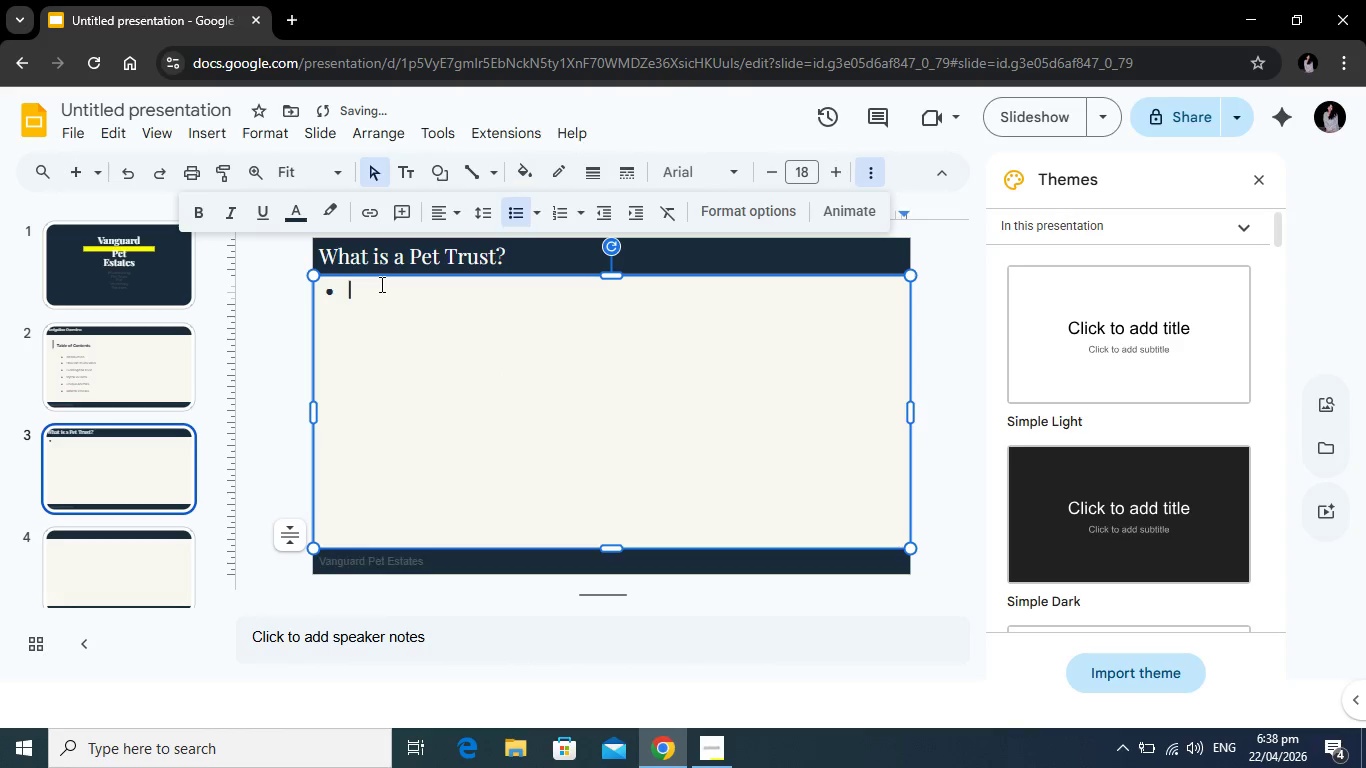 
type(Legal Arrangement for pet care)
 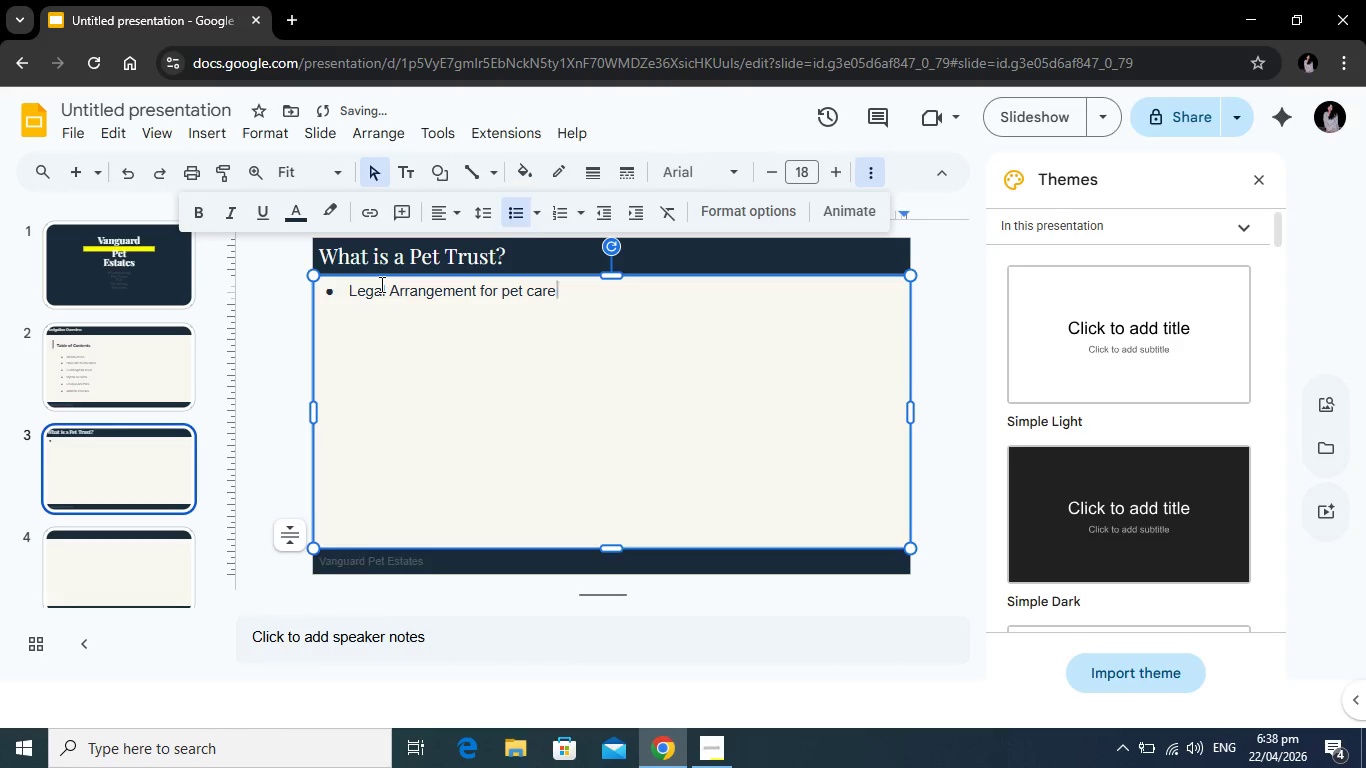 
key(Enter)
 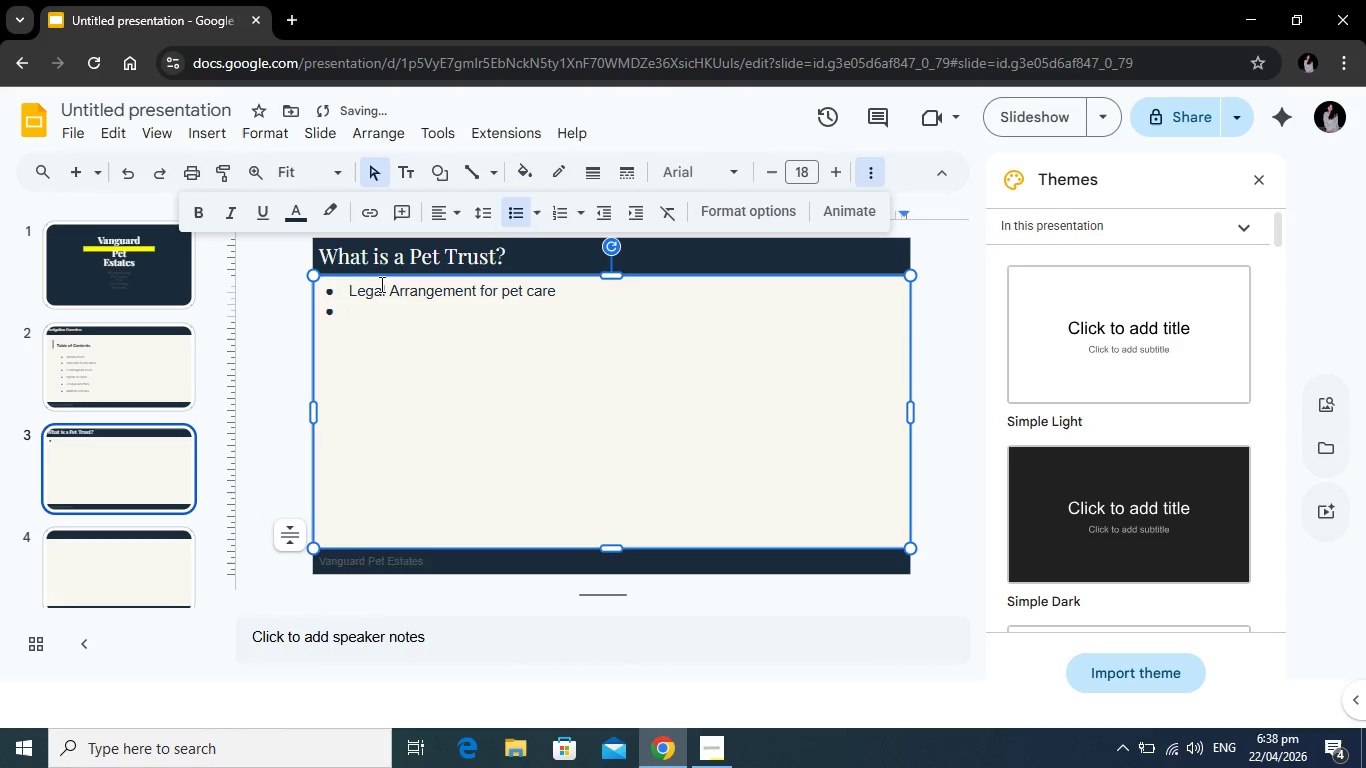 
type(Ensures financial =)
key(Backspace)
type(+ physical support)
 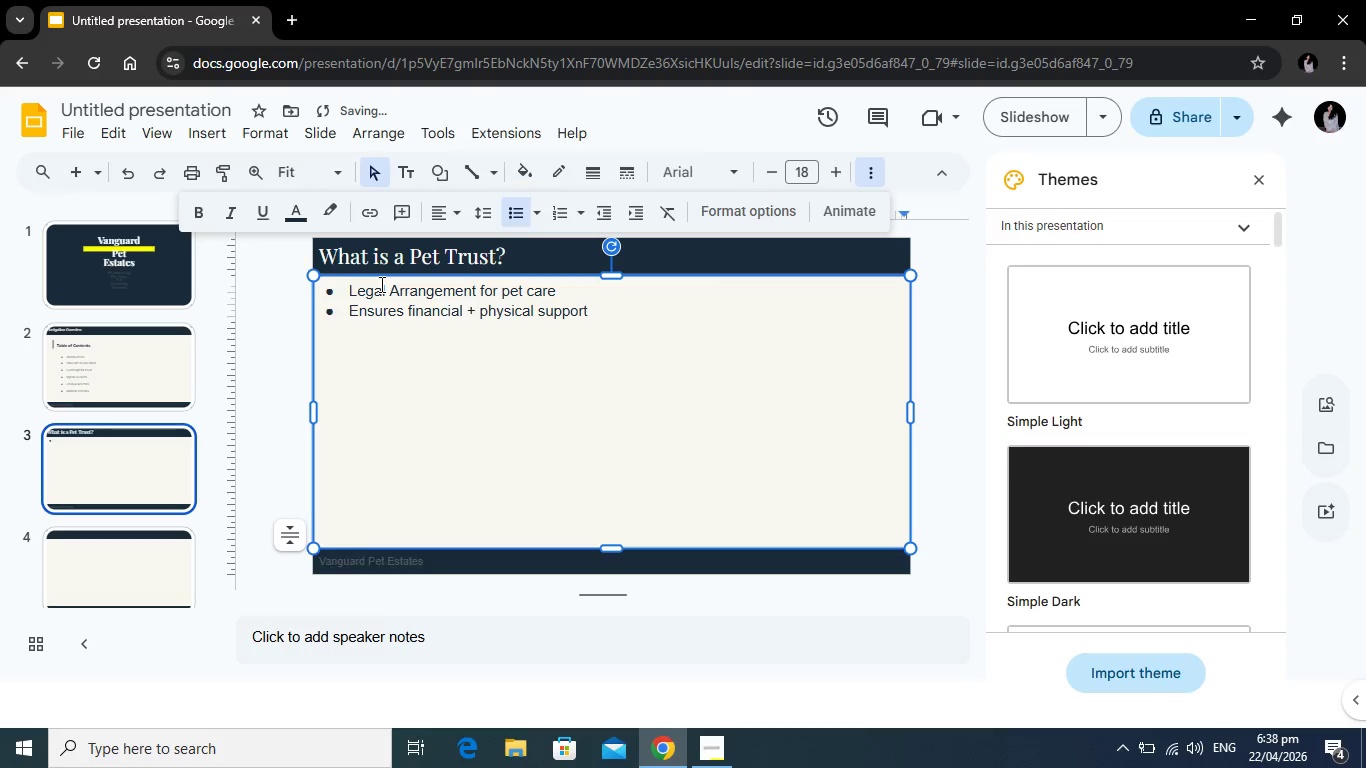 
key(Enter)
 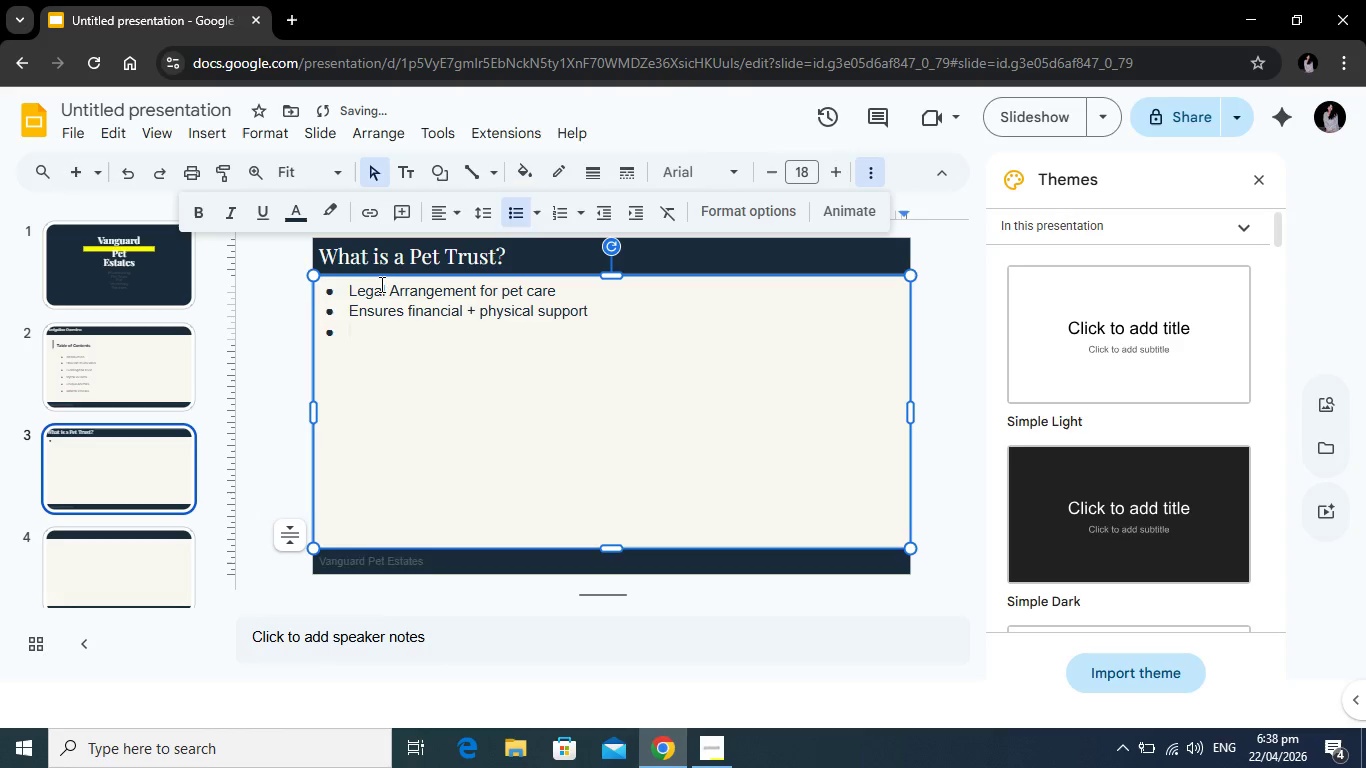 
type(Enforceable by law)
 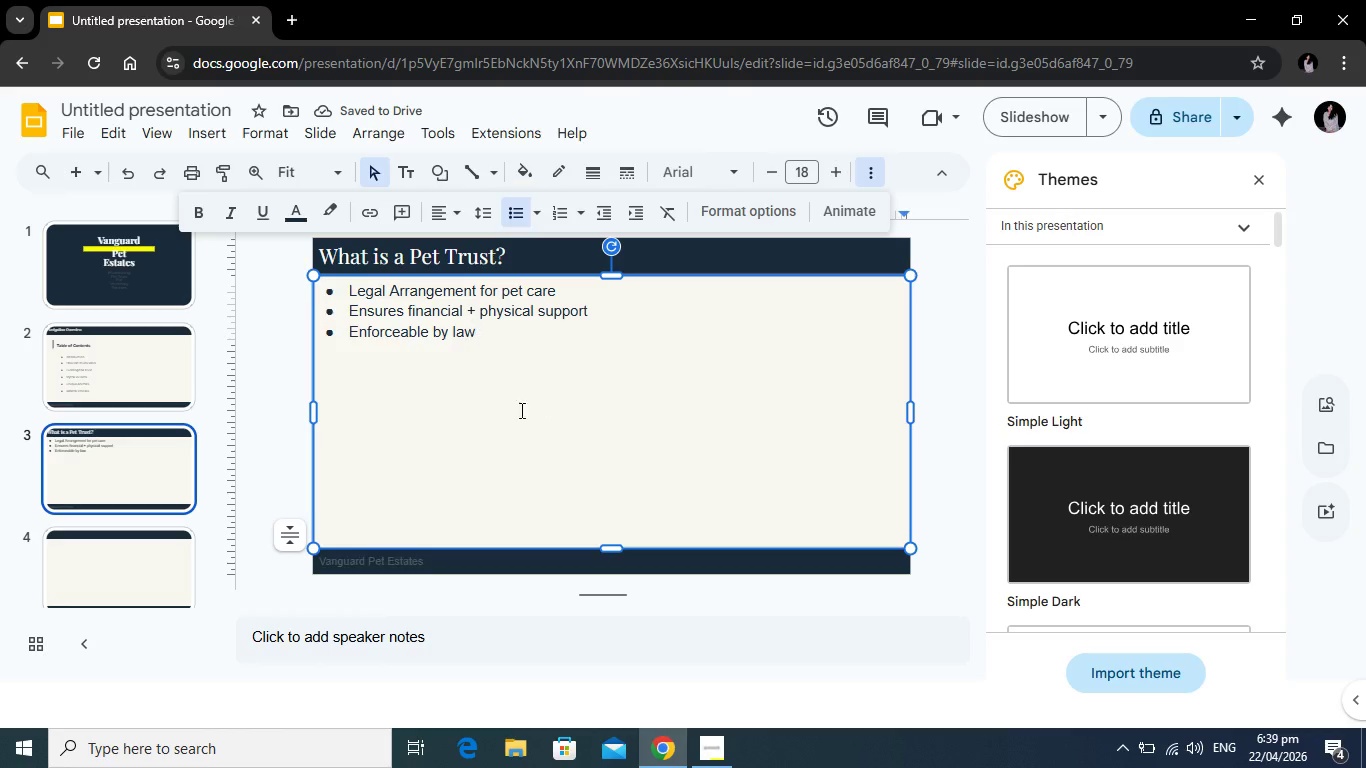 
left_click([468, 340])
 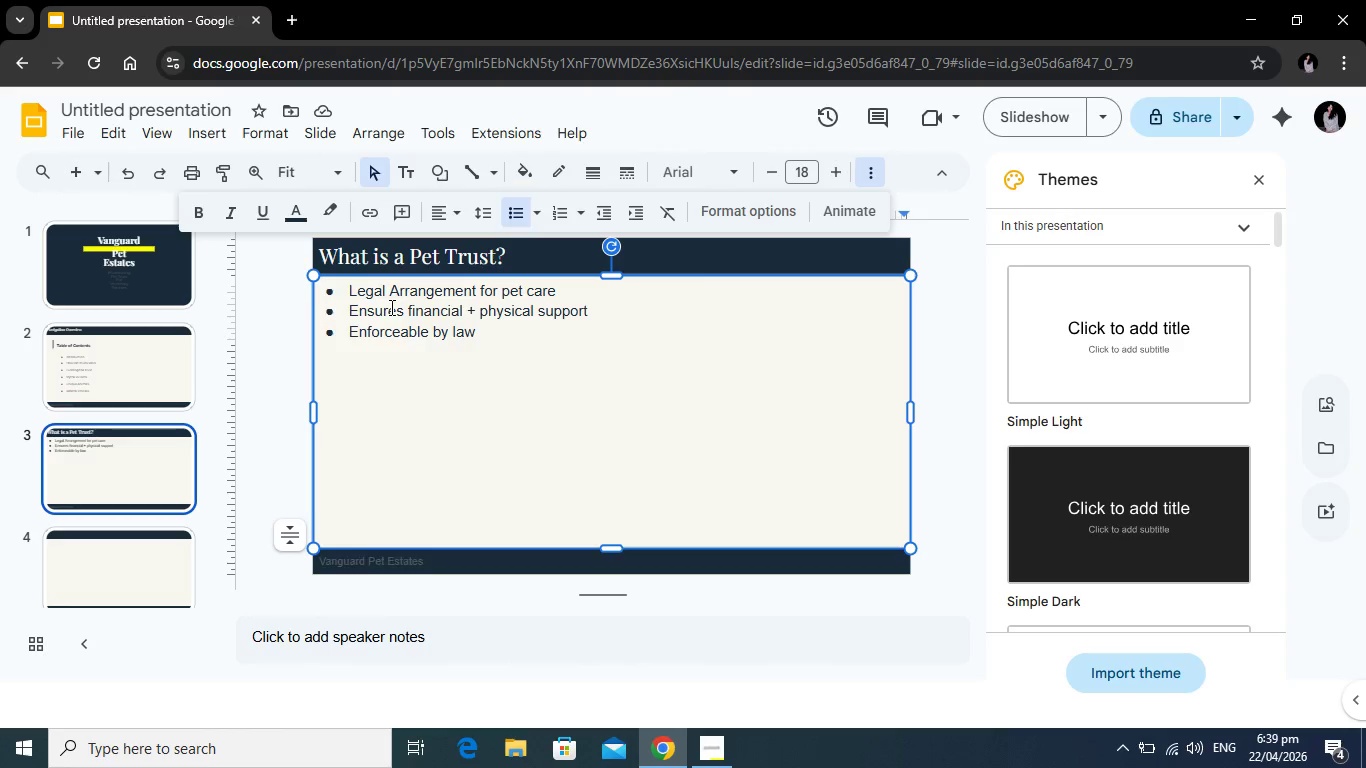 
left_click([507, 343])
 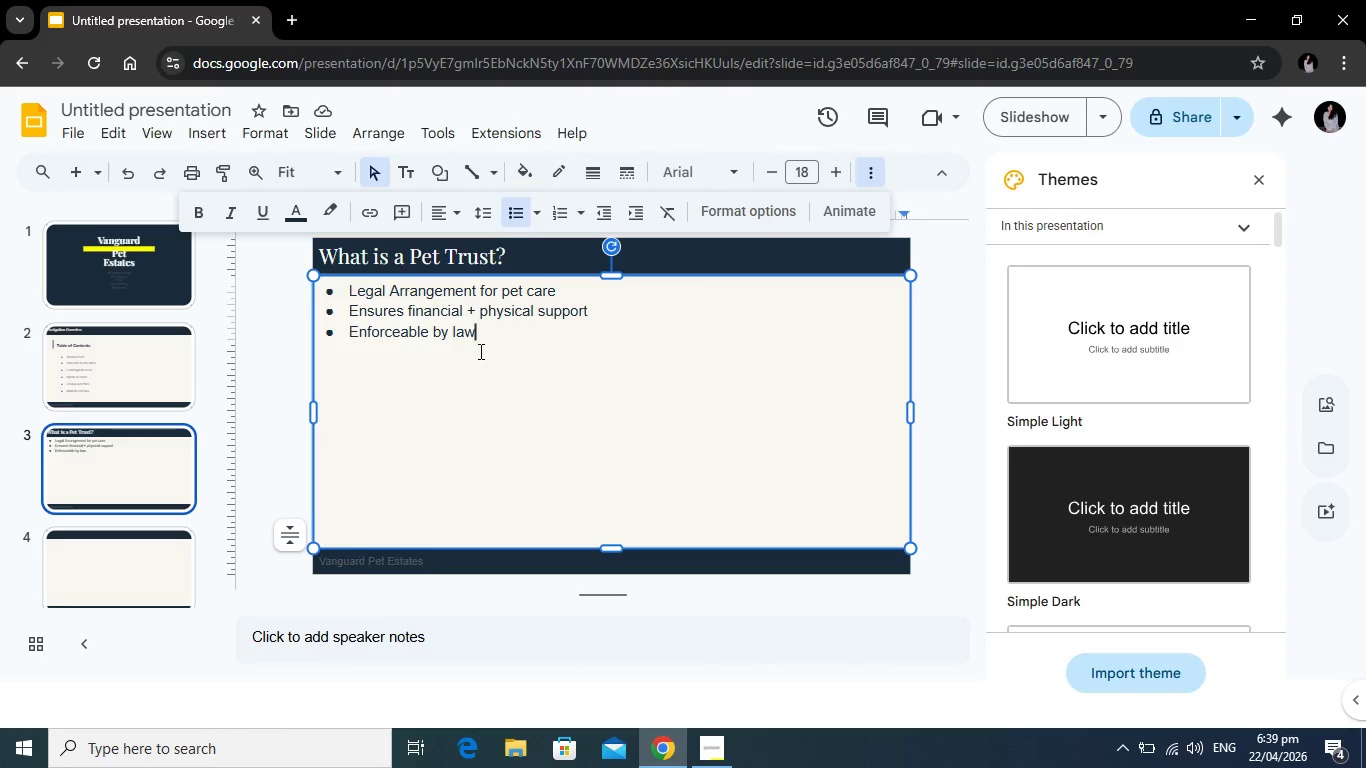 
left_click_drag(start_coordinate=[487, 349], to_coordinate=[344, 292])
 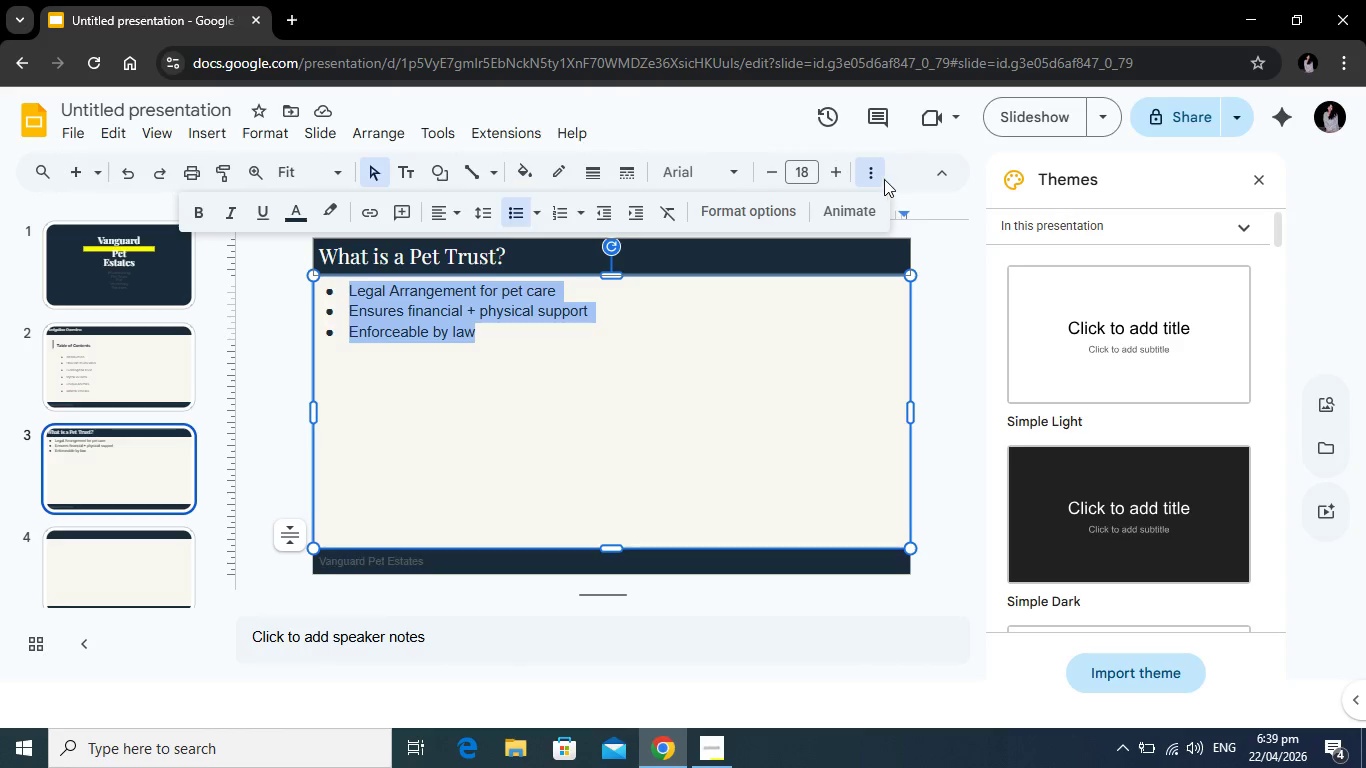 
left_click([875, 177])
 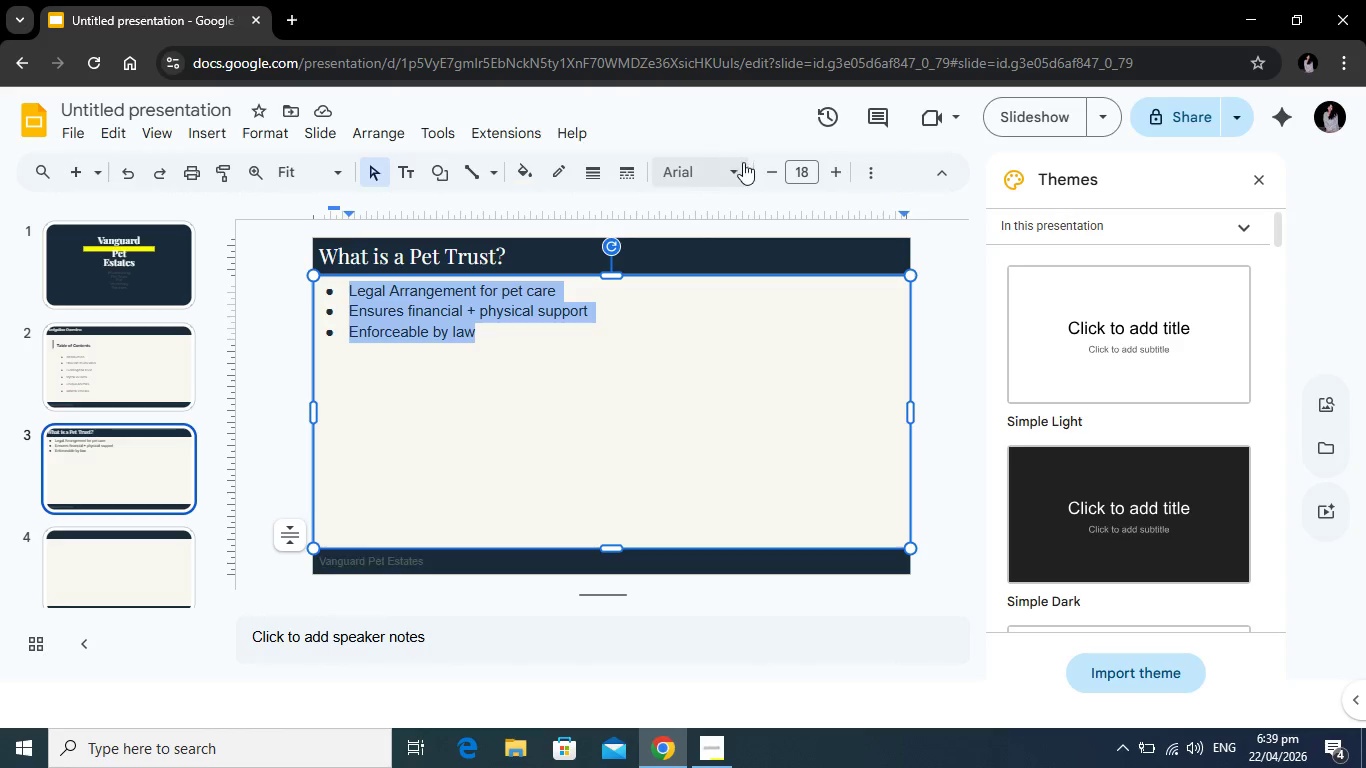 
left_click([743, 165])
 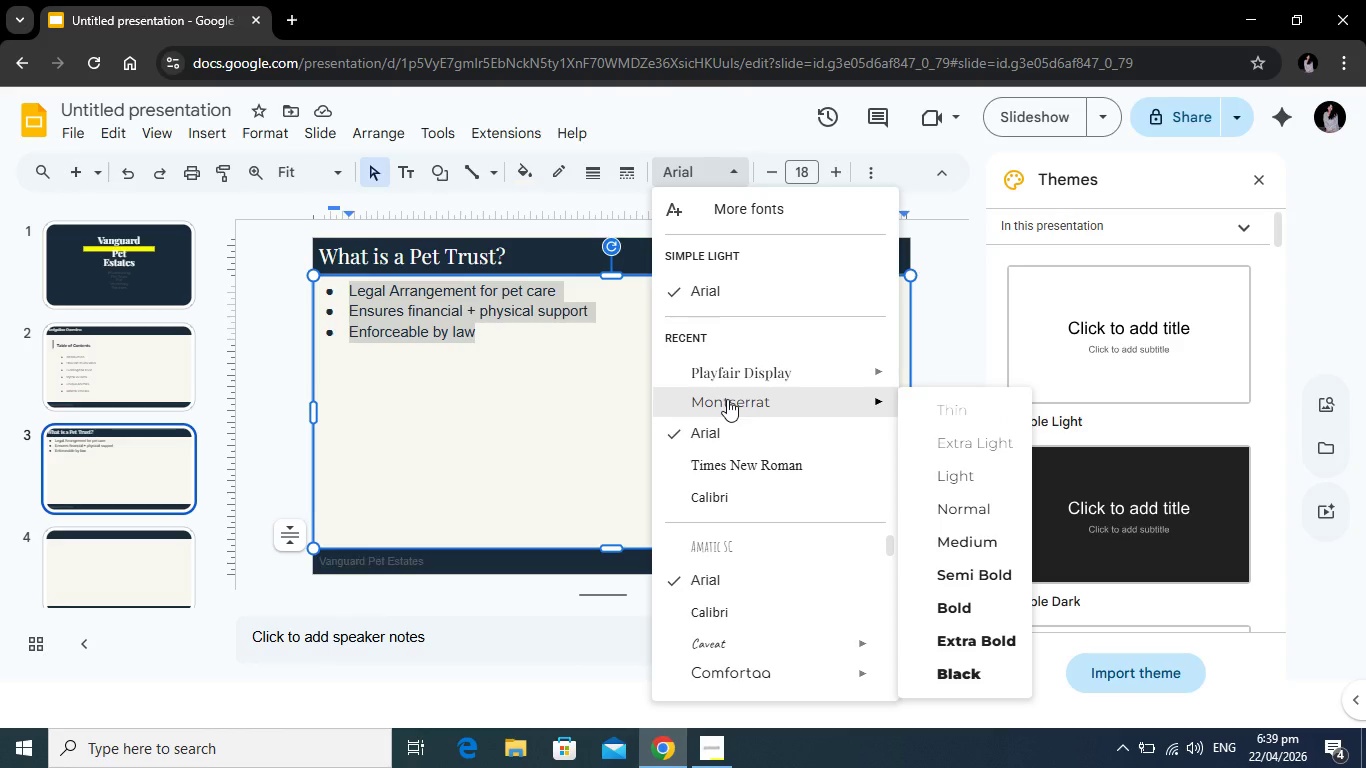 
left_click([727, 399])
 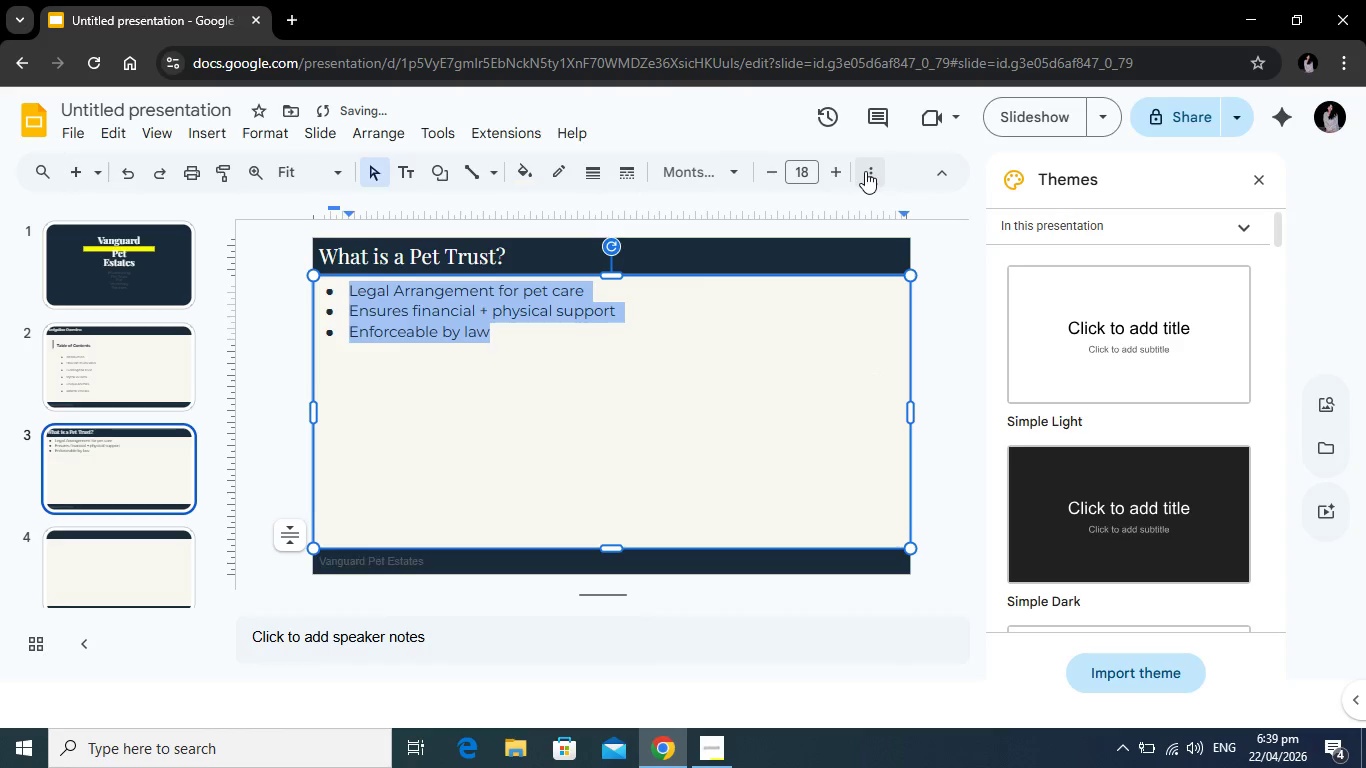 
left_click([865, 171])
 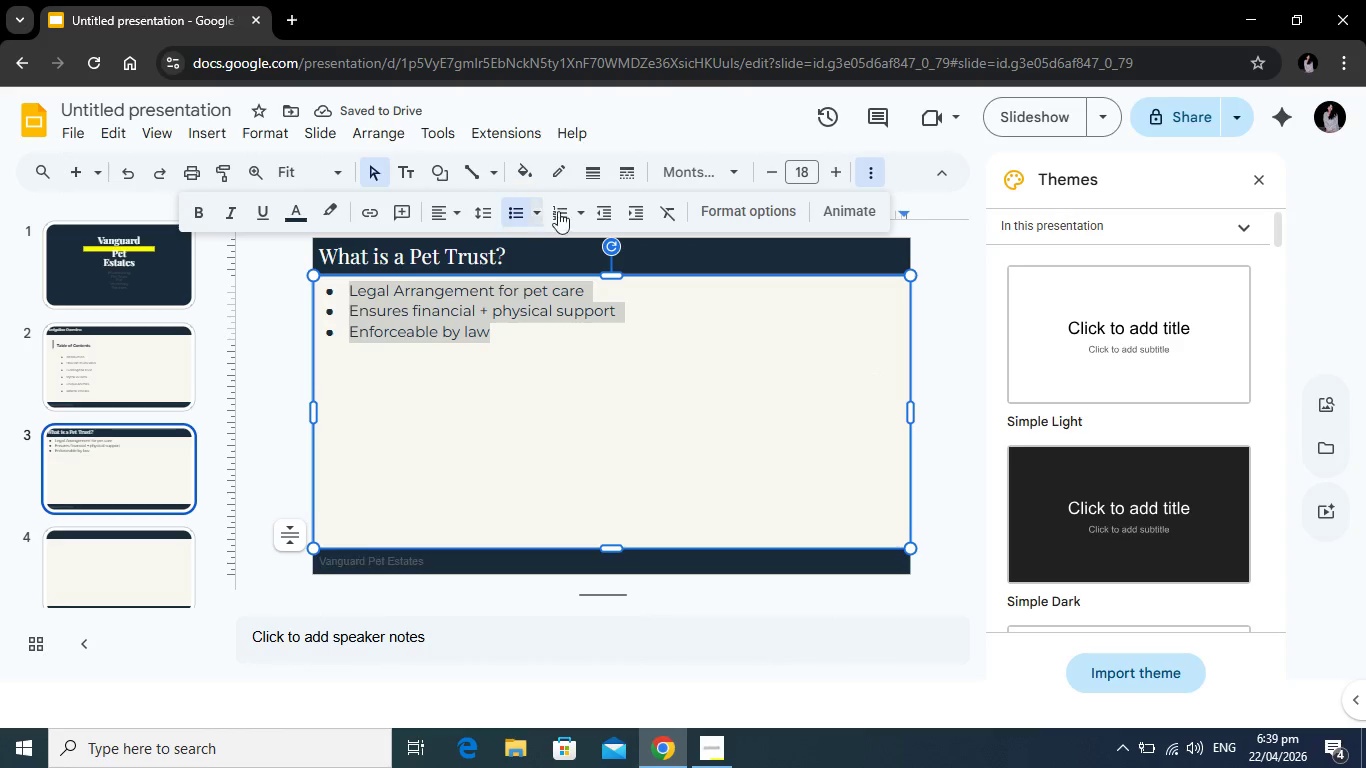 
left_click([480, 215])
 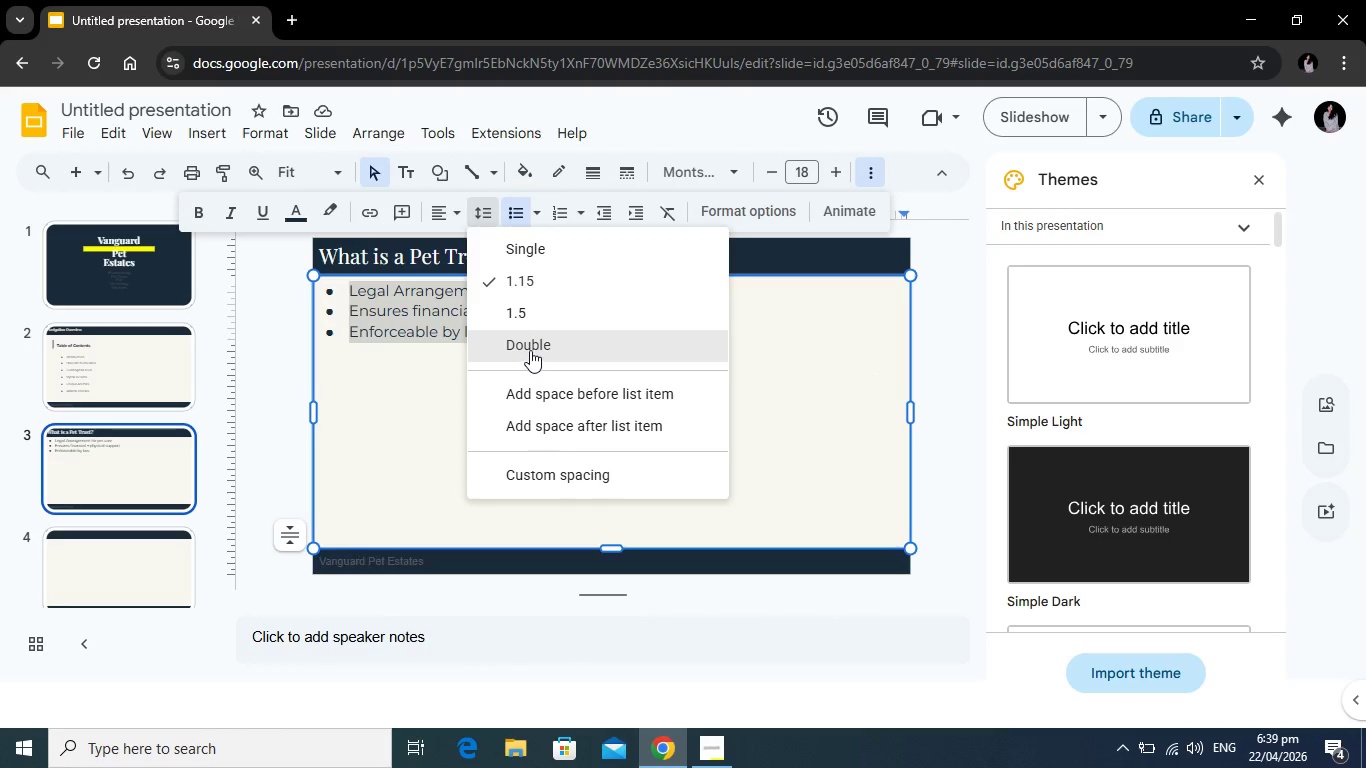 
left_click([530, 350])
 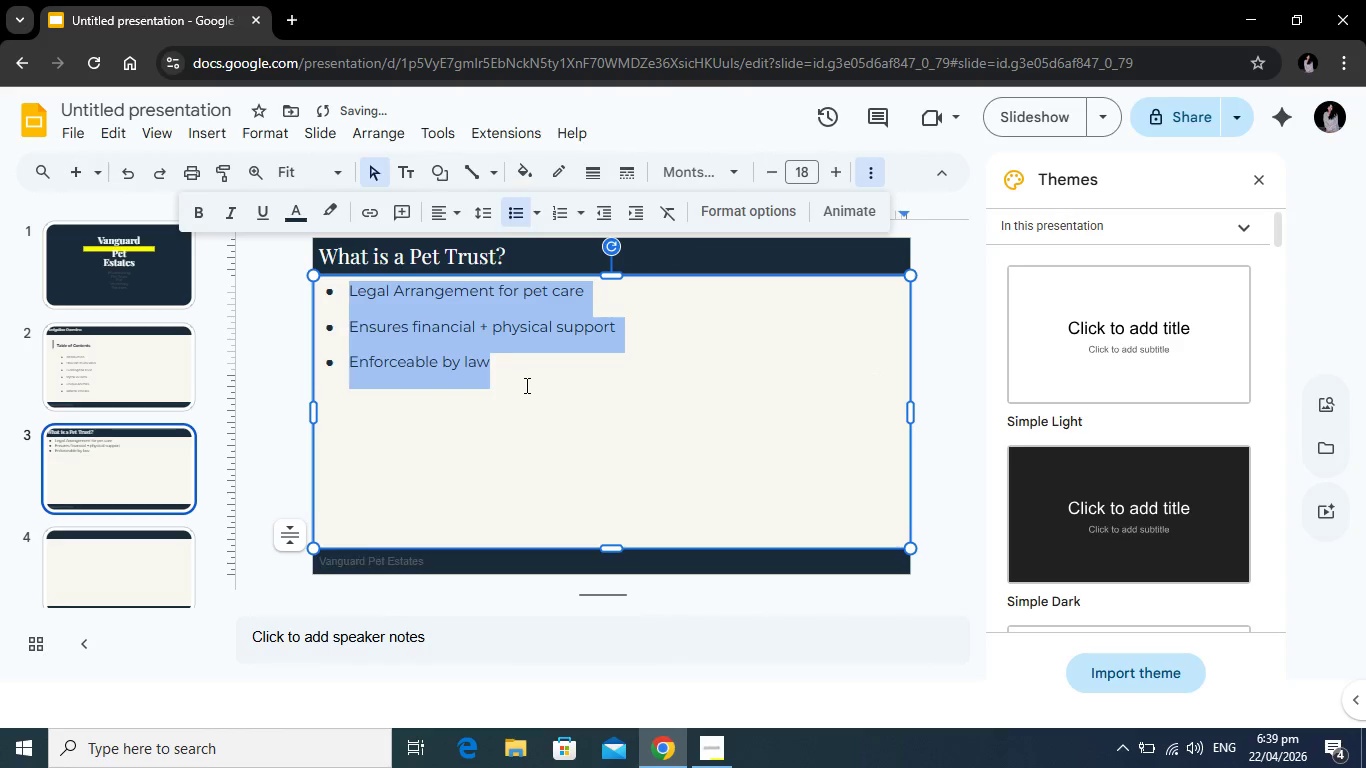 
left_click([525, 385])
 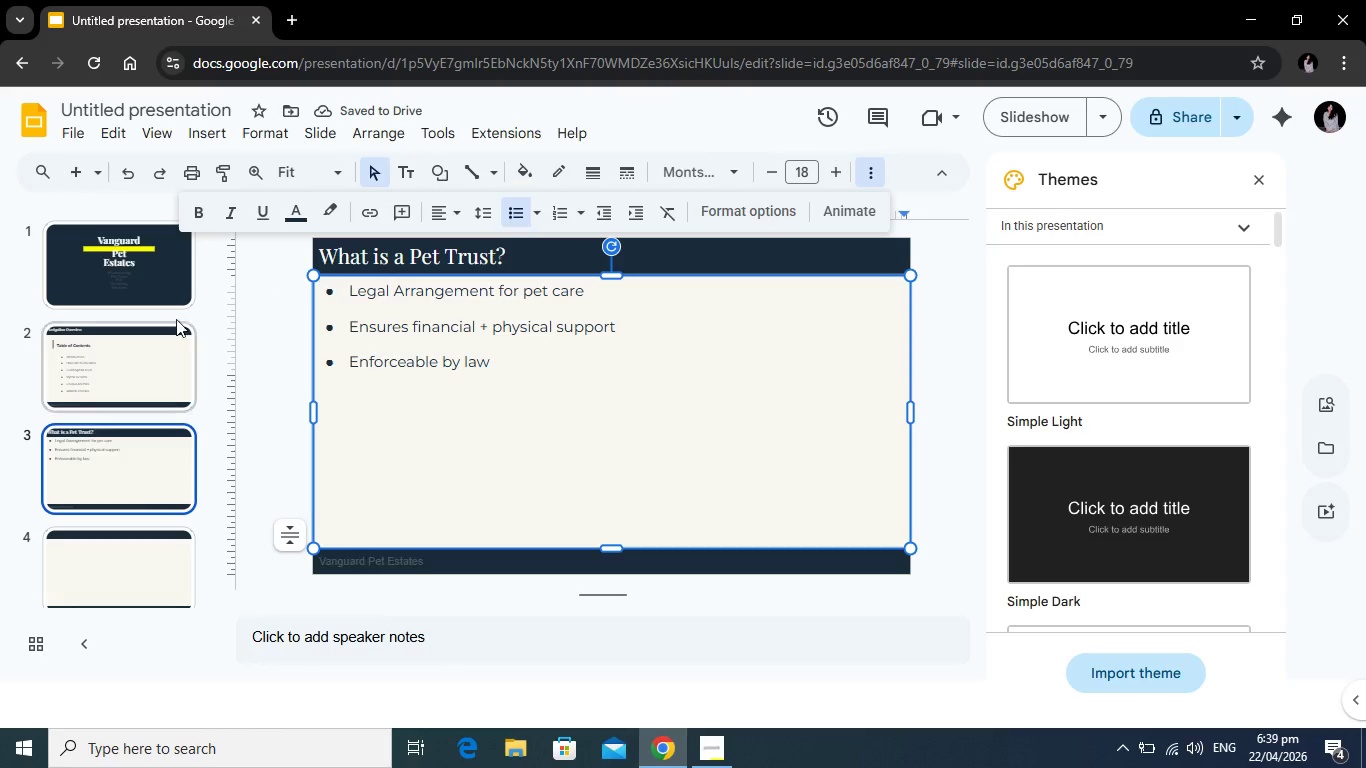 
left_click([111, 346])
 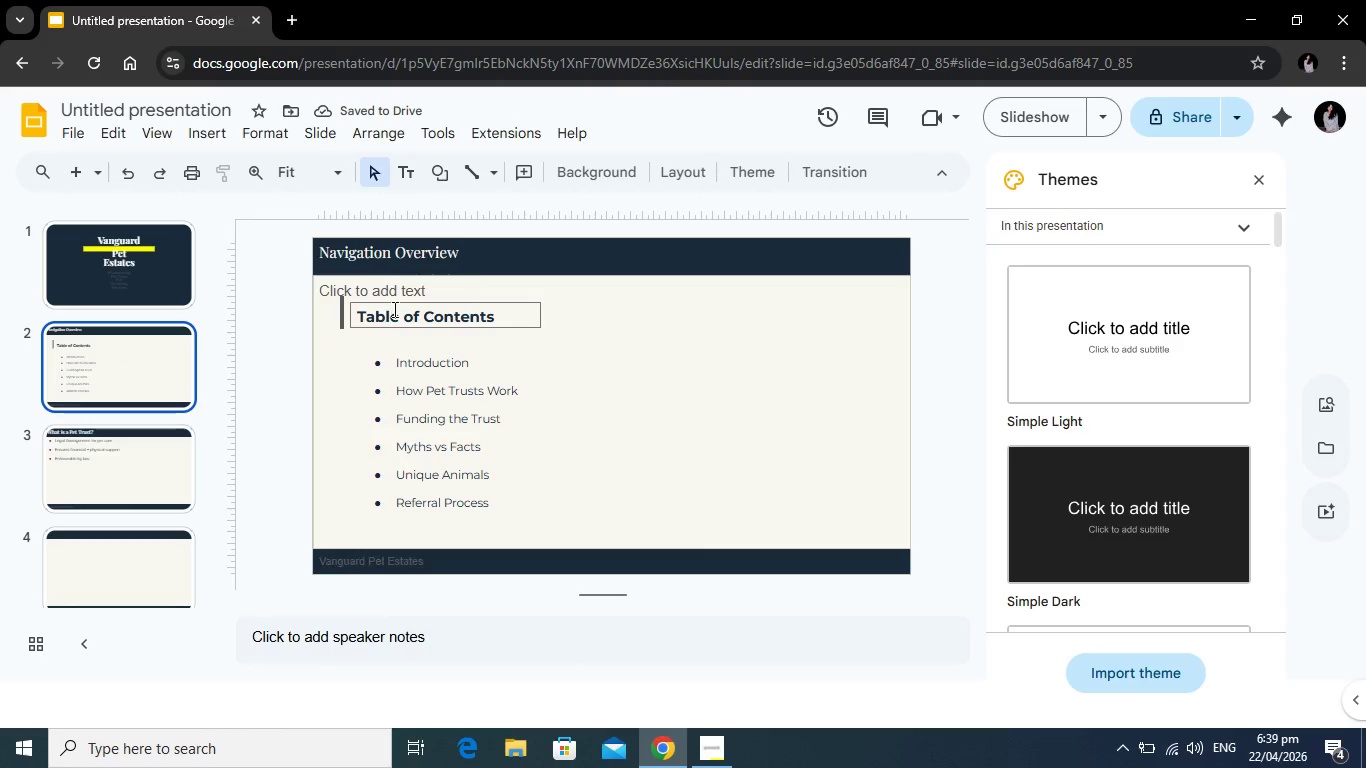 
left_click([383, 252])
 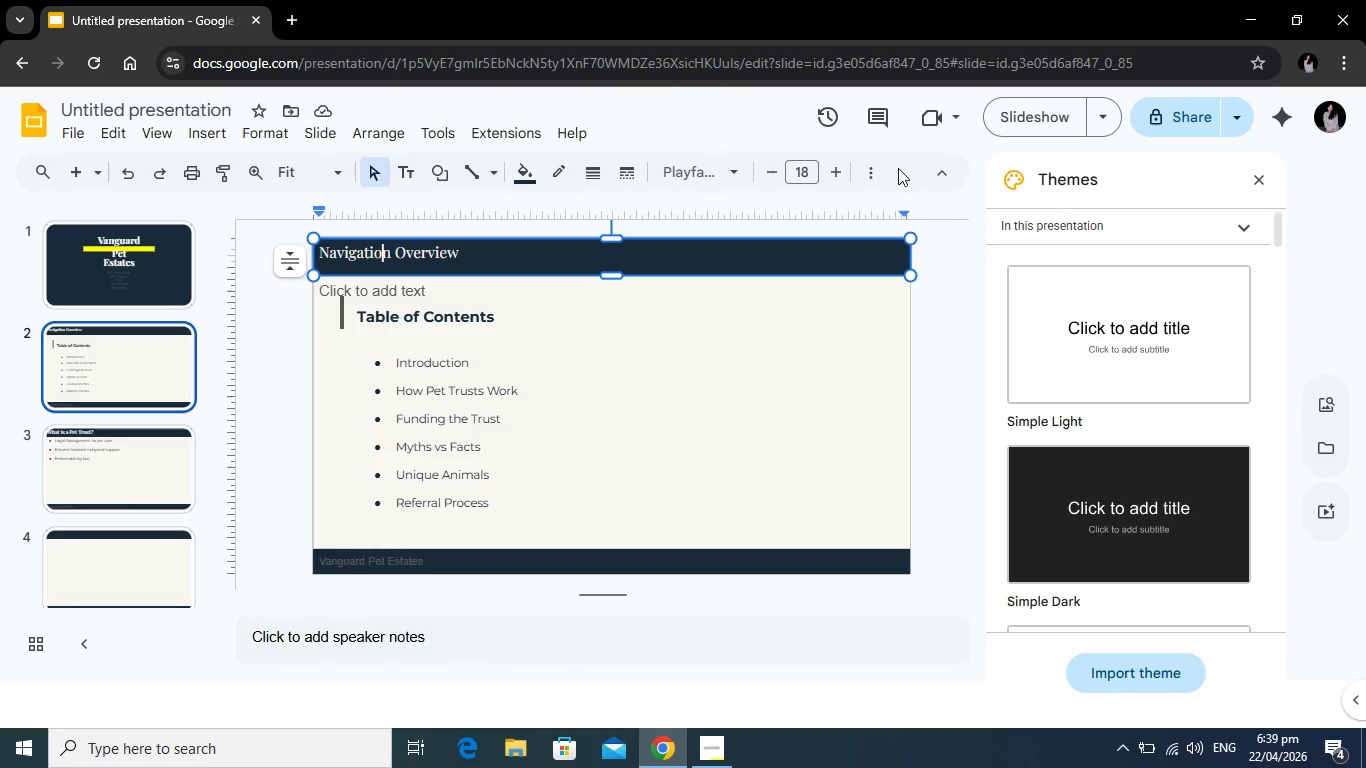 
mouse_move([853, 178])
 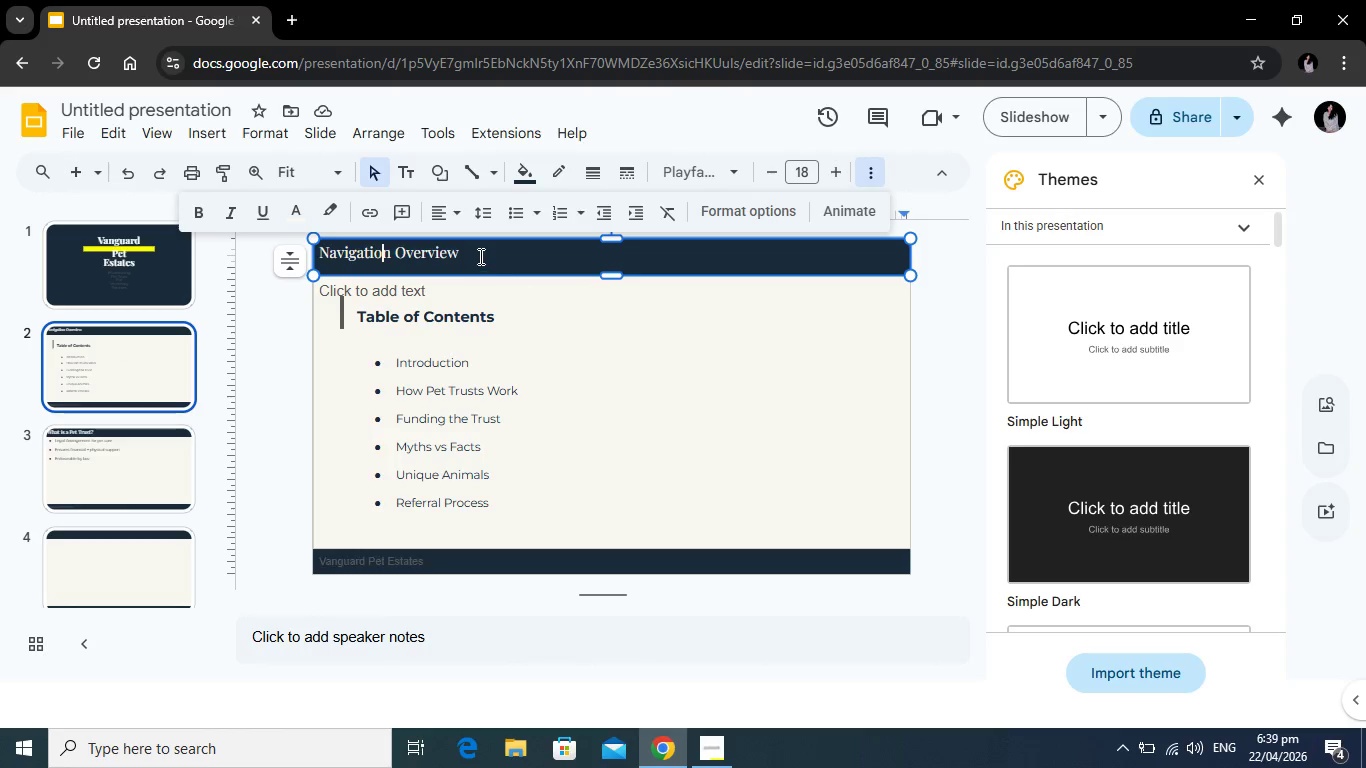 
left_click_drag(start_coordinate=[479, 256], to_coordinate=[313, 256])
 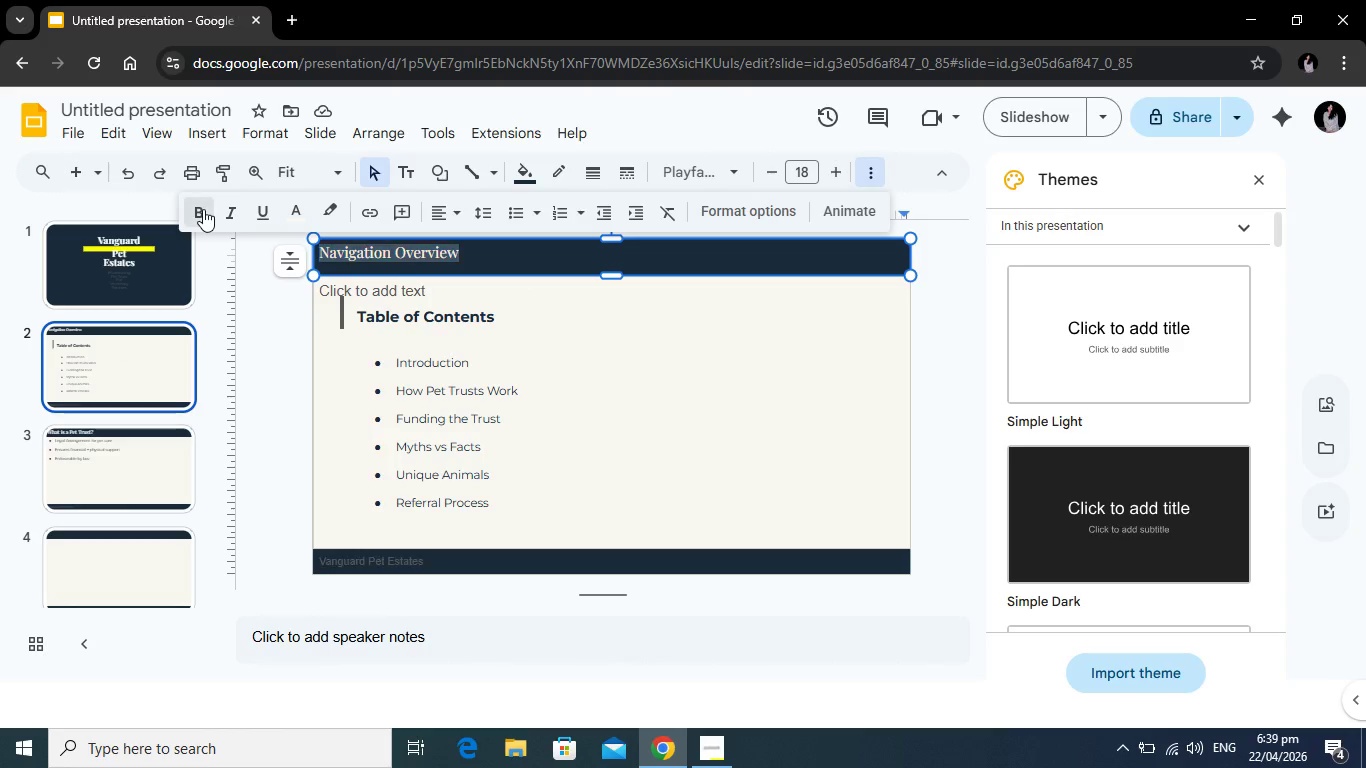 
left_click([203, 209])
 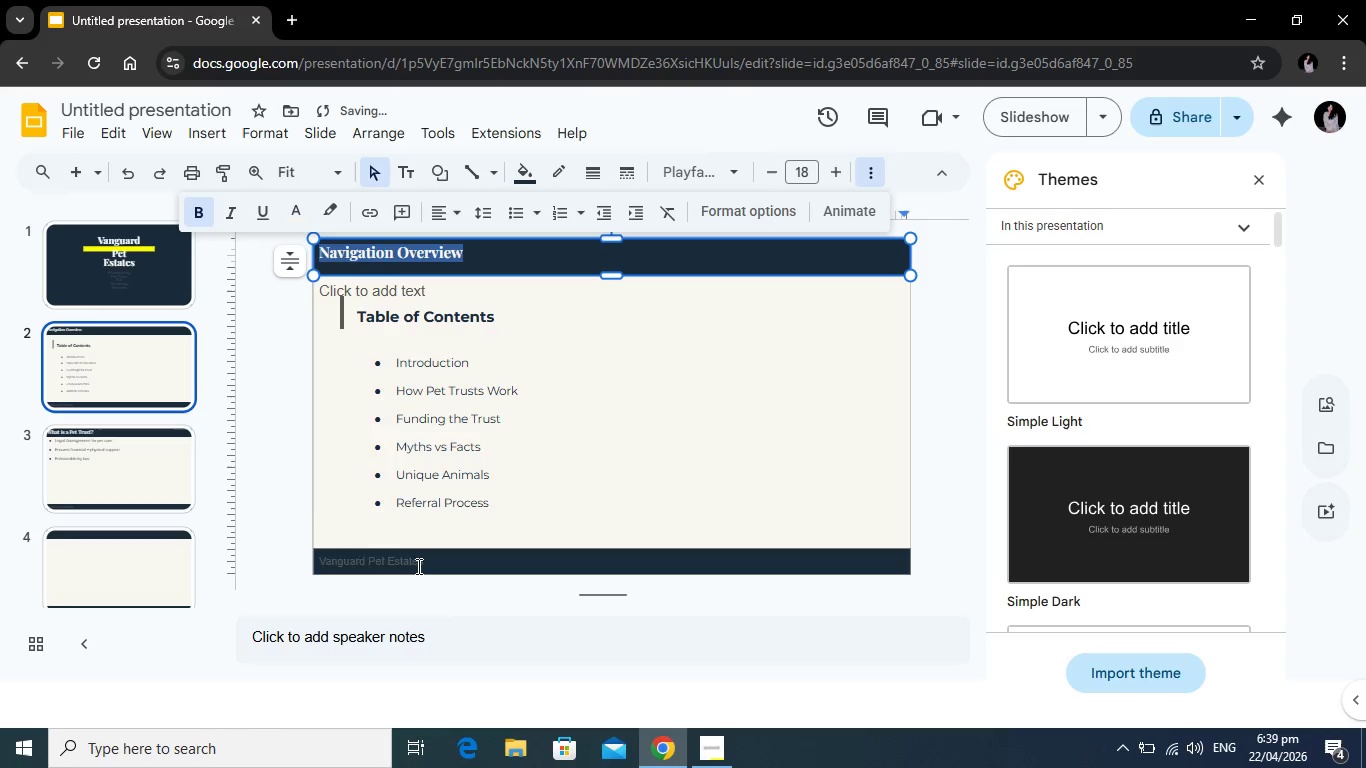 
left_click([419, 566])
 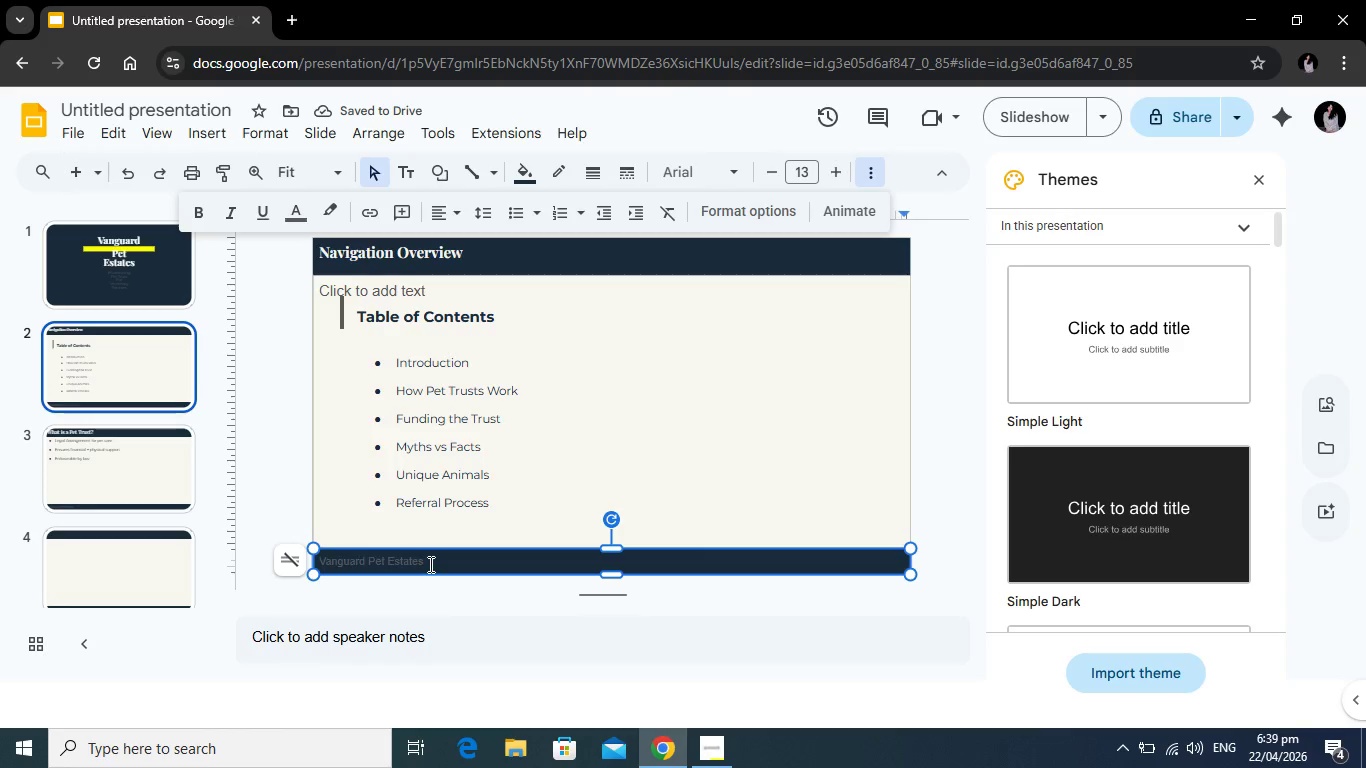 
left_click_drag(start_coordinate=[429, 564], to_coordinate=[308, 556])
 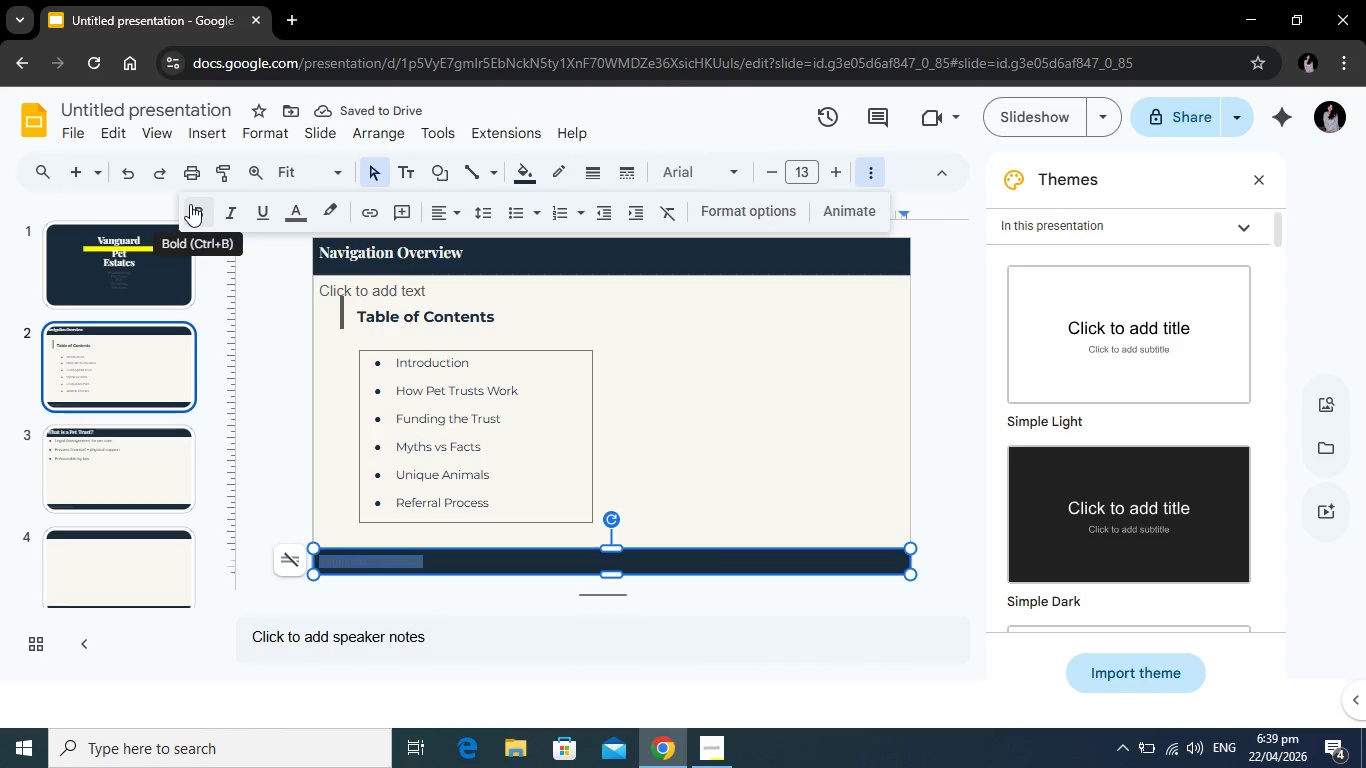 
left_click([190, 204])
 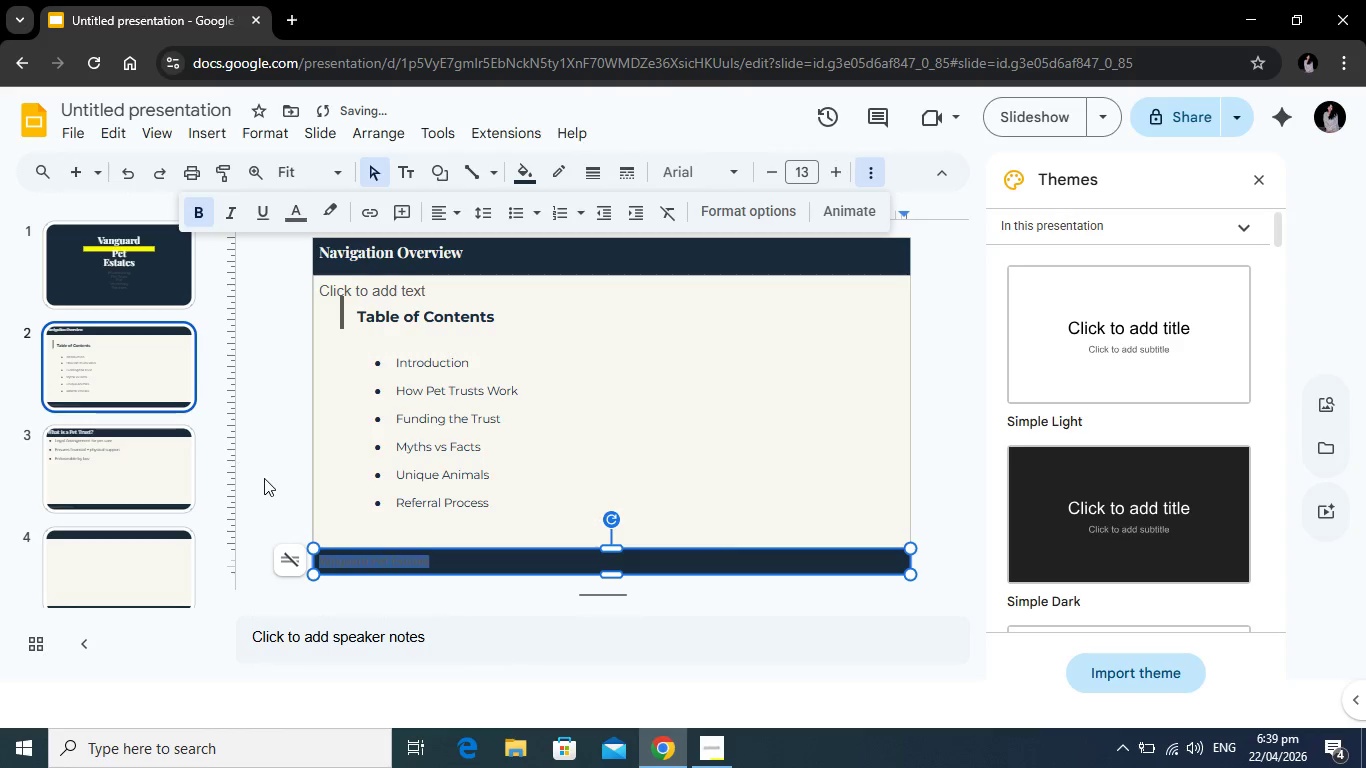 
left_click([271, 478])
 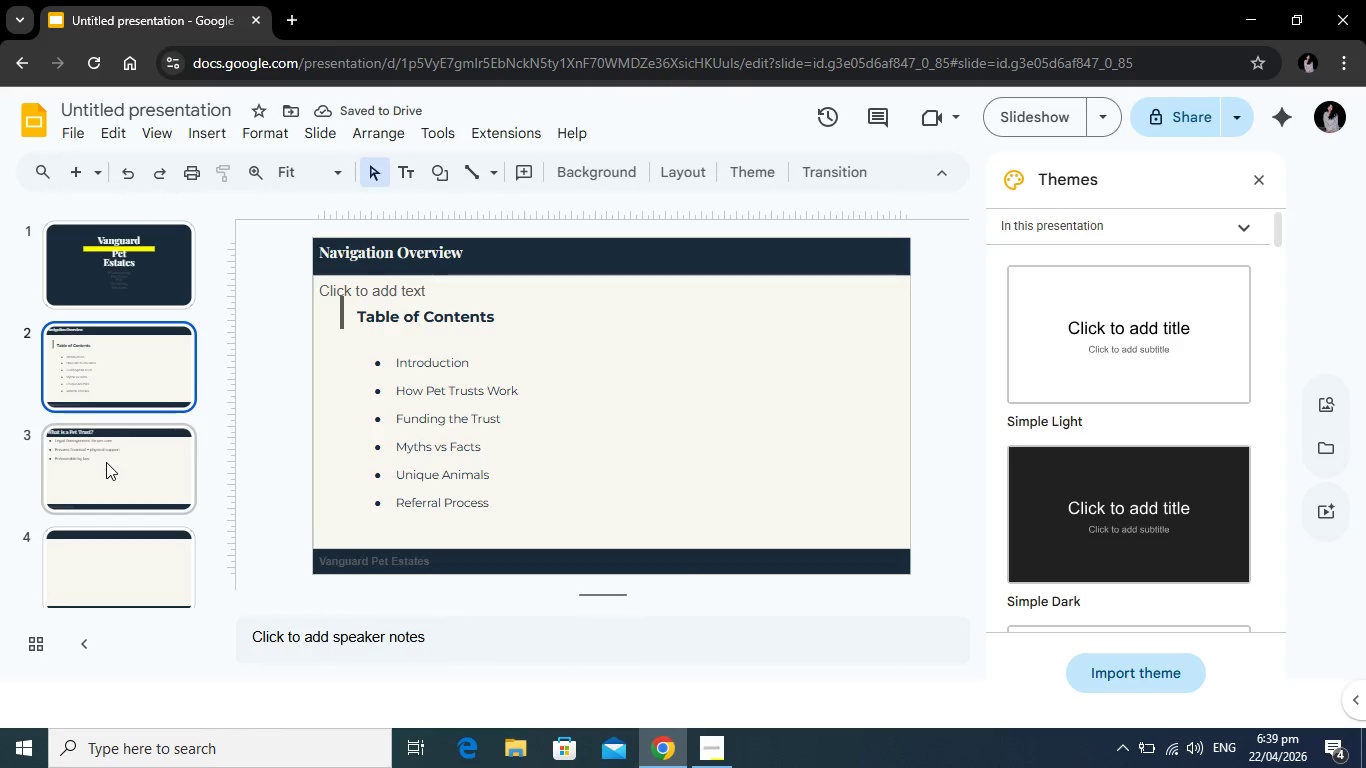 
left_click([108, 457])
 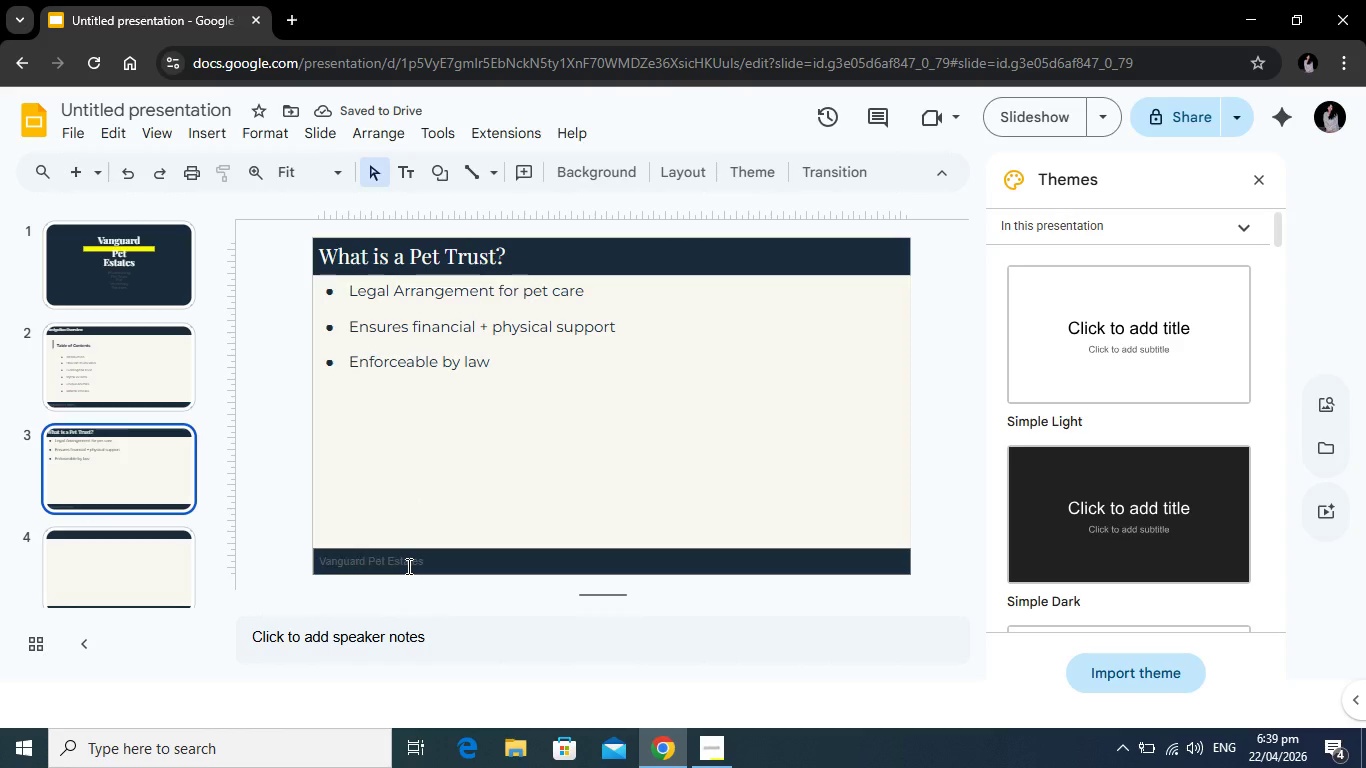 
left_click([407, 566])
 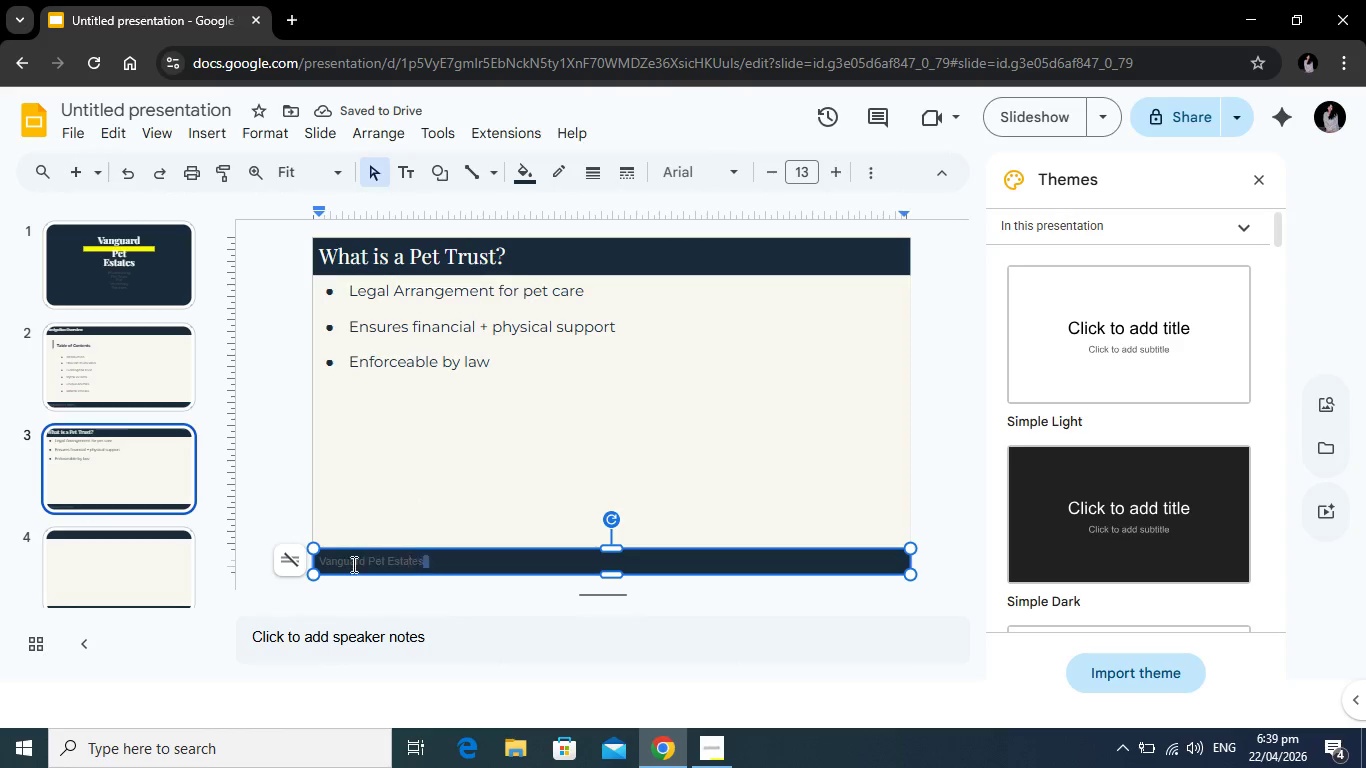 
left_click_drag(start_coordinate=[436, 564], to_coordinate=[287, 564])
 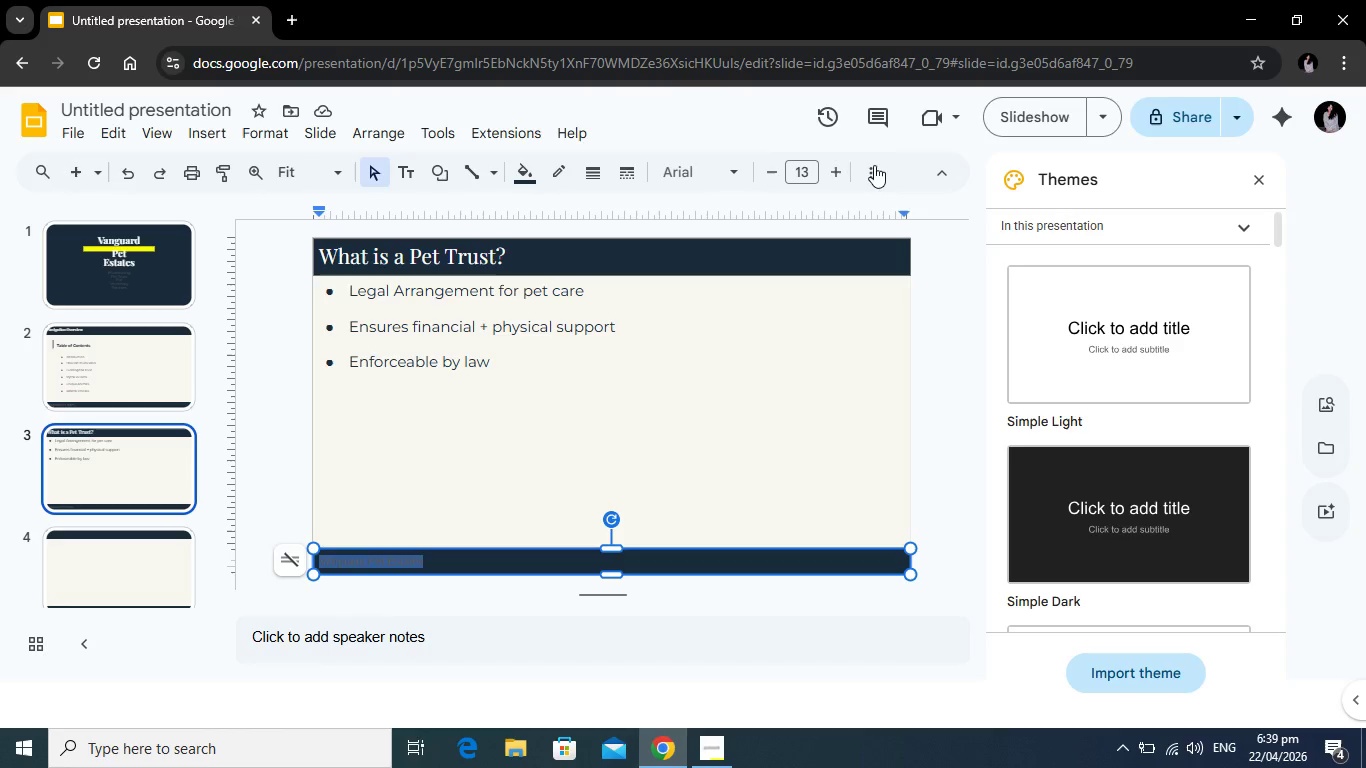 
left_click([877, 169])
 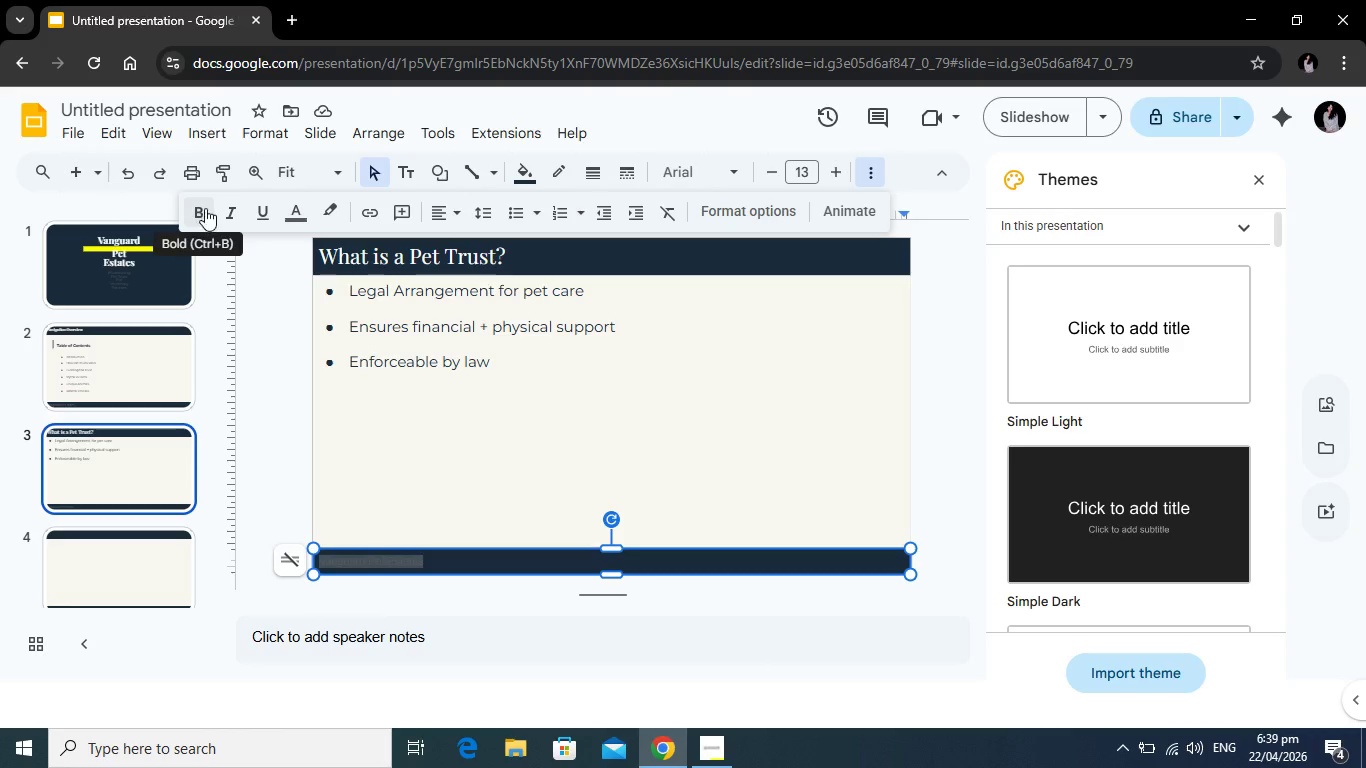 
left_click([209, 207])
 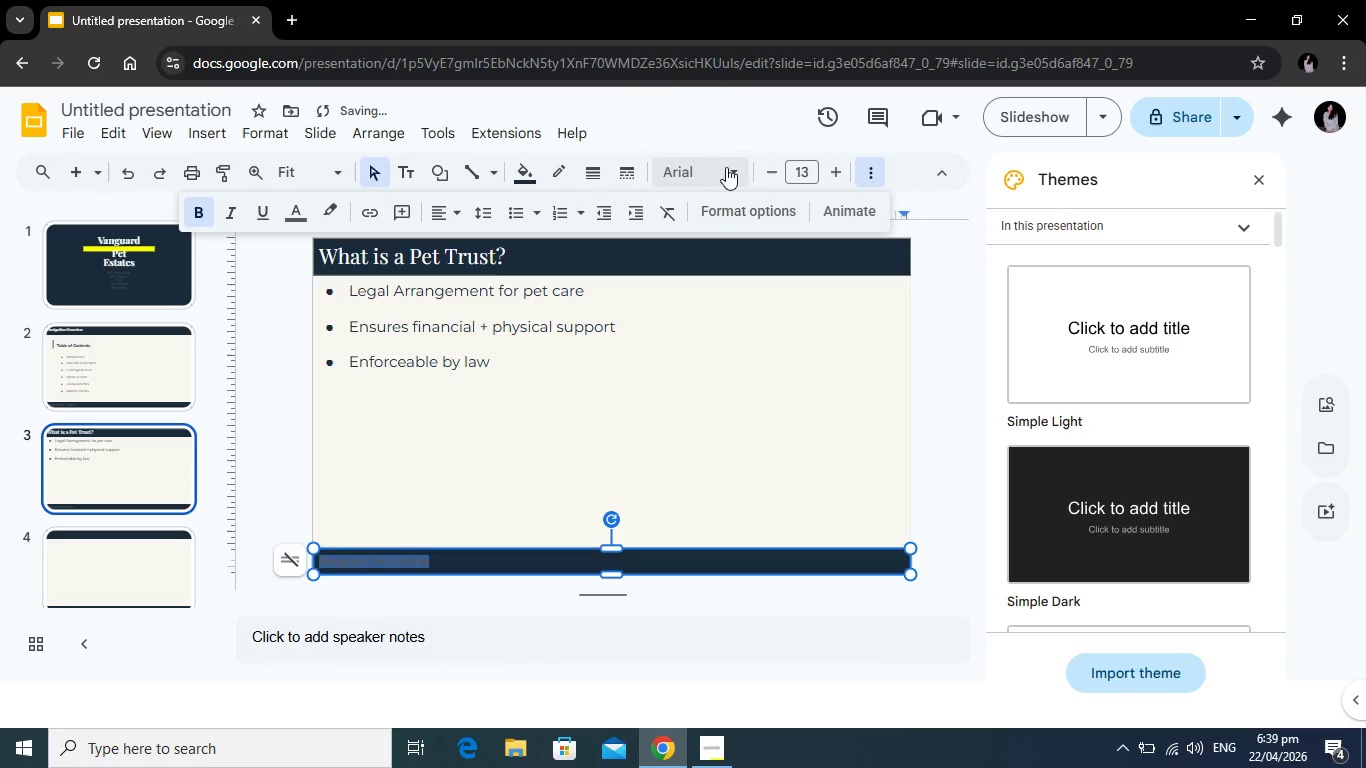 
left_click([726, 167])
 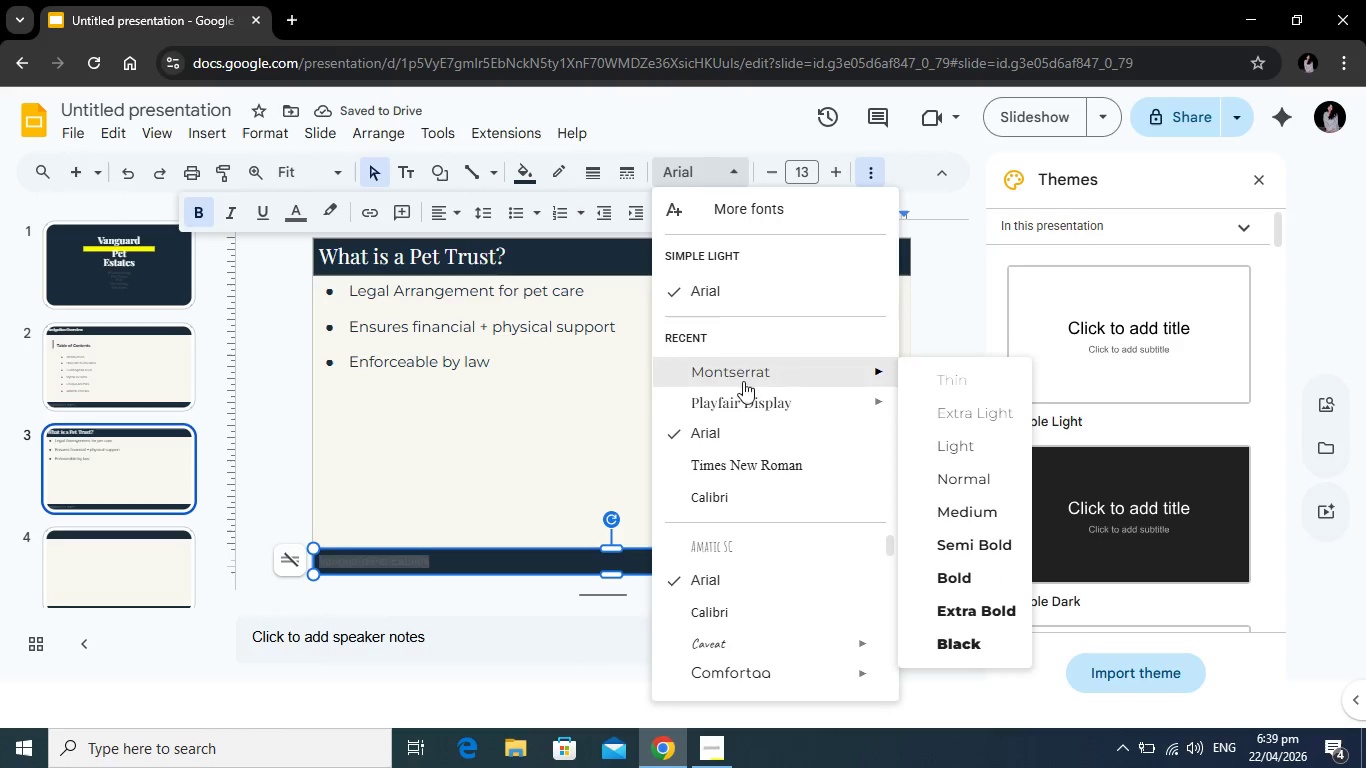 
left_click([743, 393])
 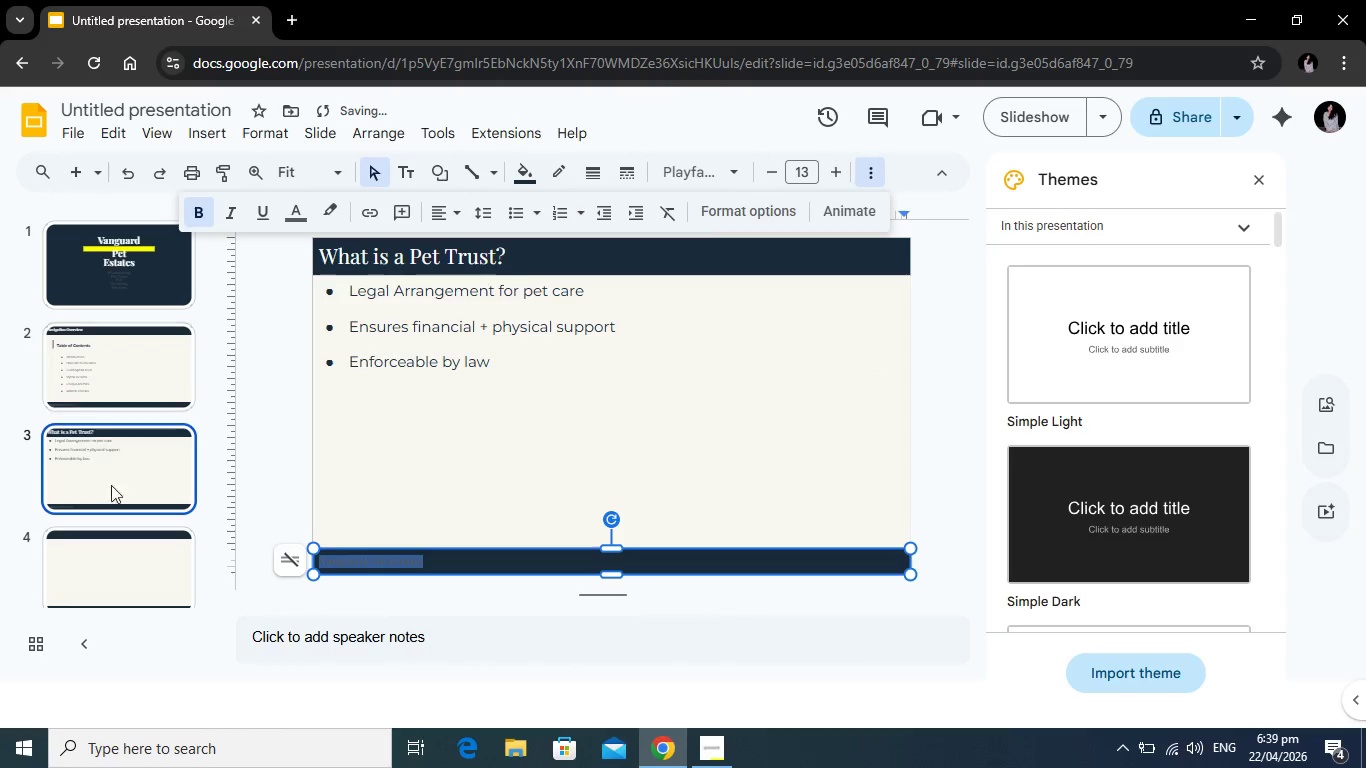 
left_click([127, 493])
 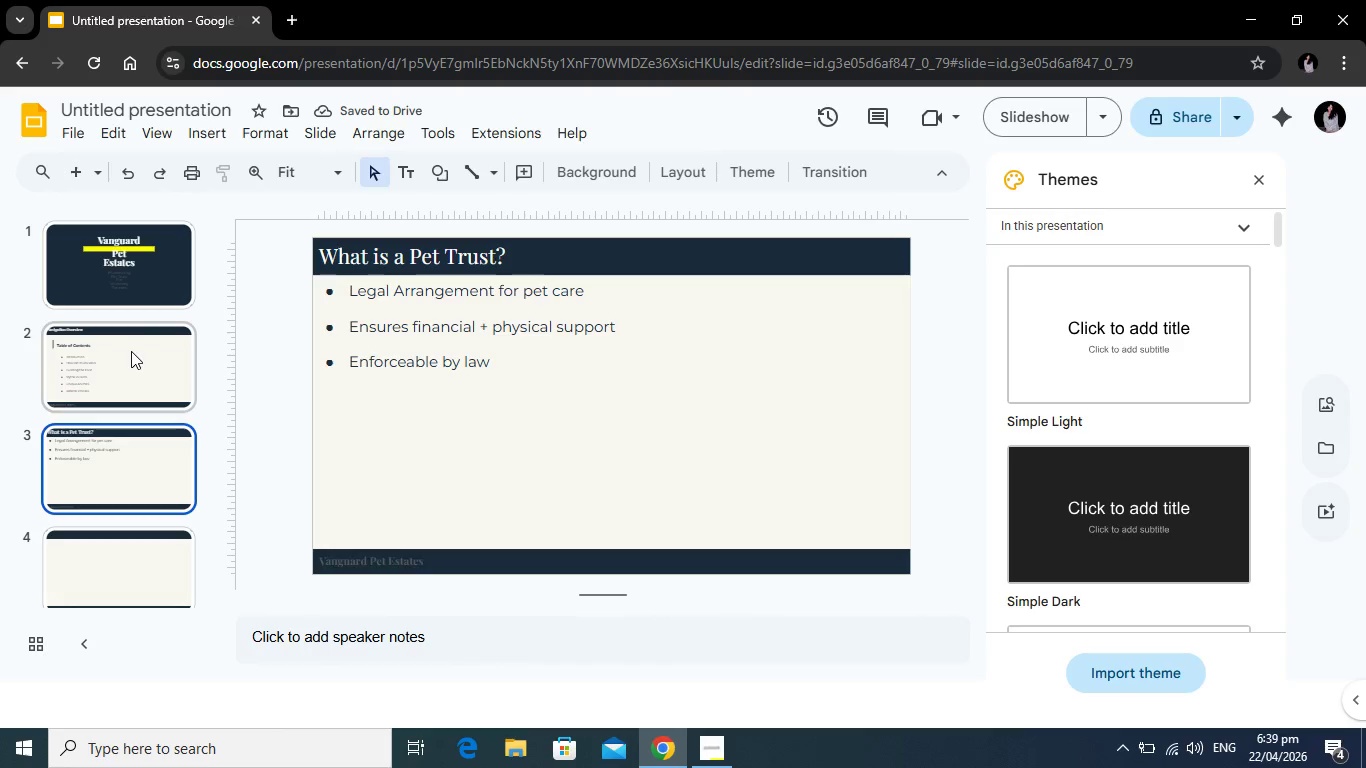 
left_click([131, 351])
 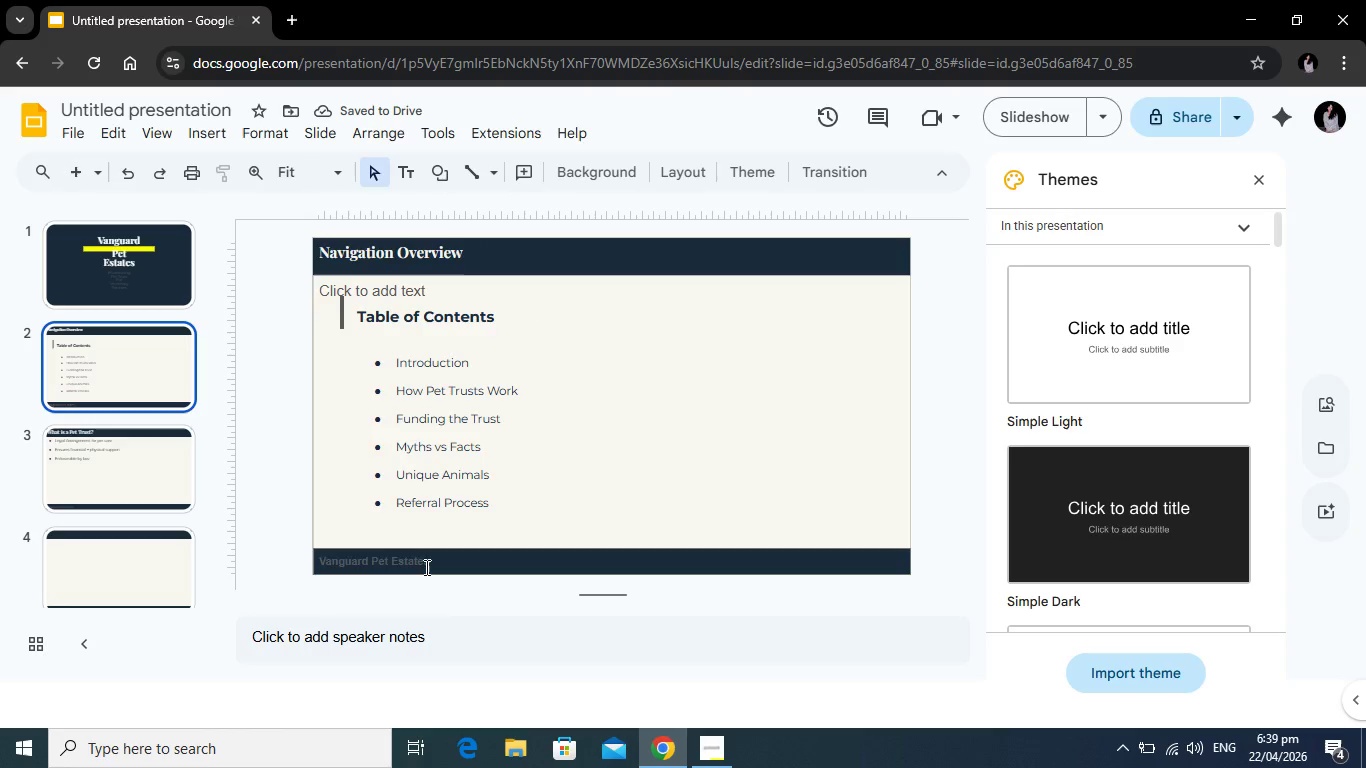 
left_click([425, 567])
 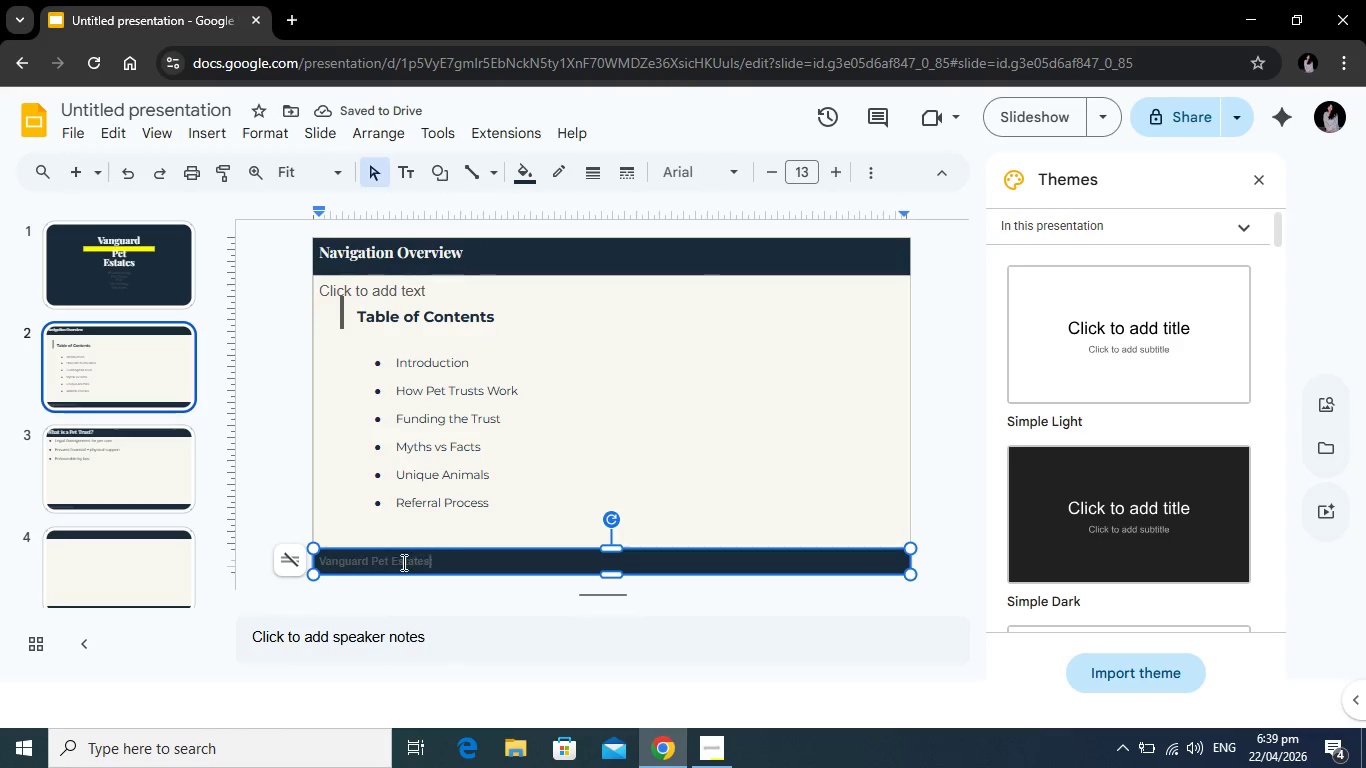 
left_click_drag(start_coordinate=[437, 563], to_coordinate=[324, 562])
 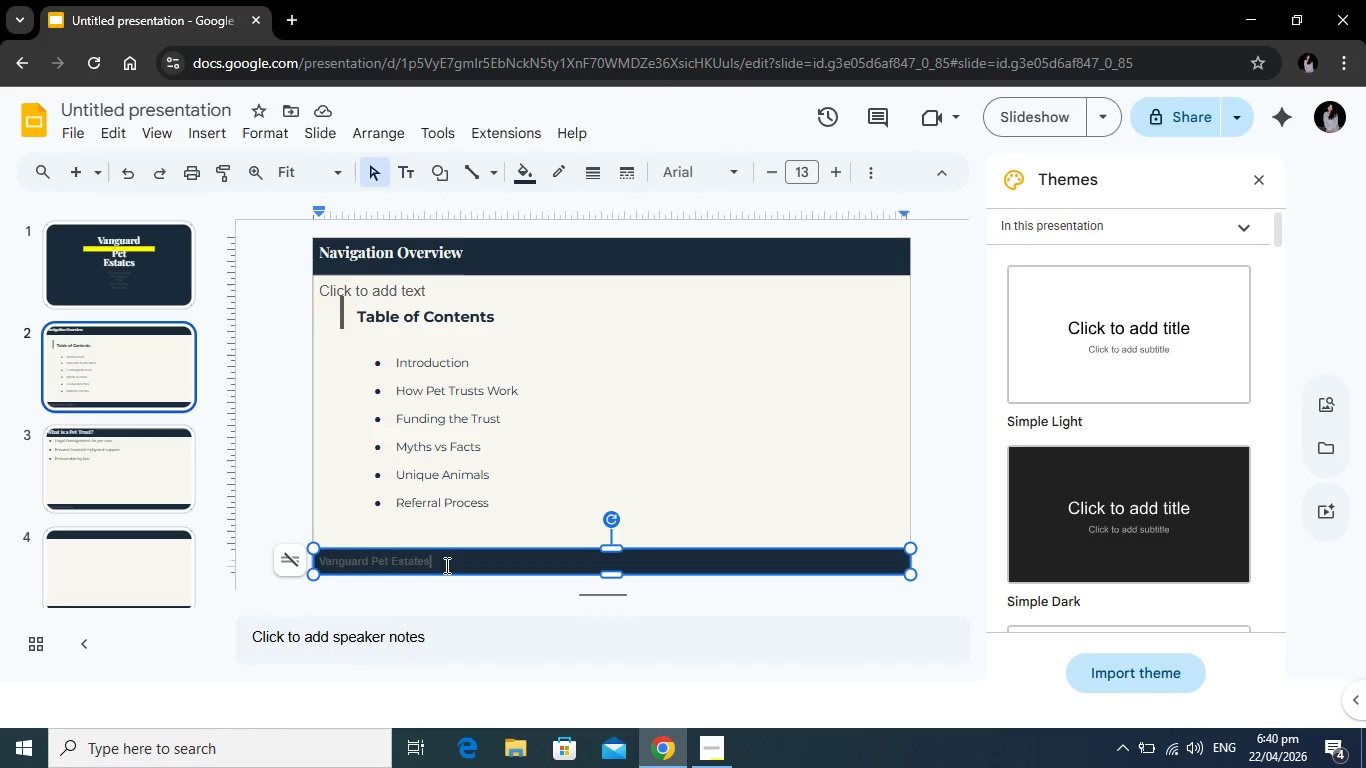 
left_click([445, 565])
 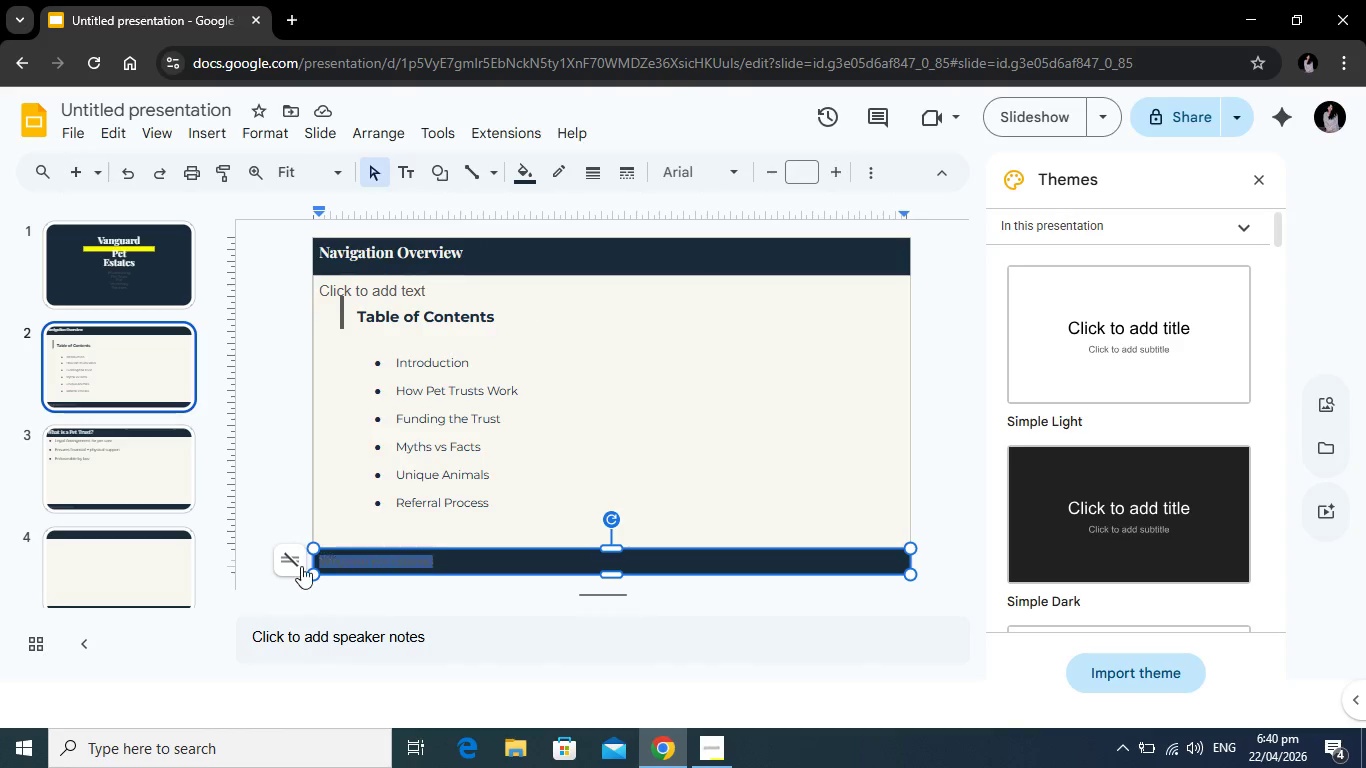 
left_click_drag(start_coordinate=[445, 565], to_coordinate=[299, 566])
 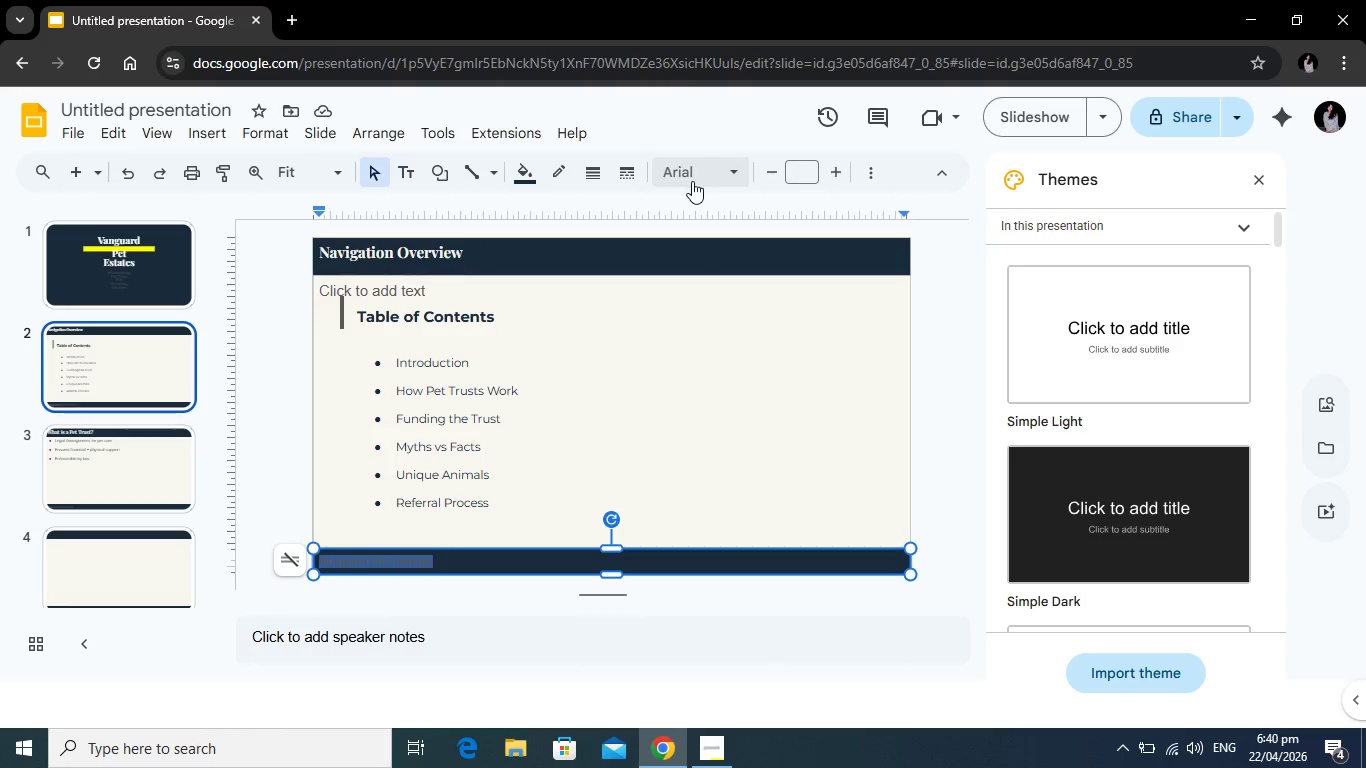 
left_click([692, 180])
 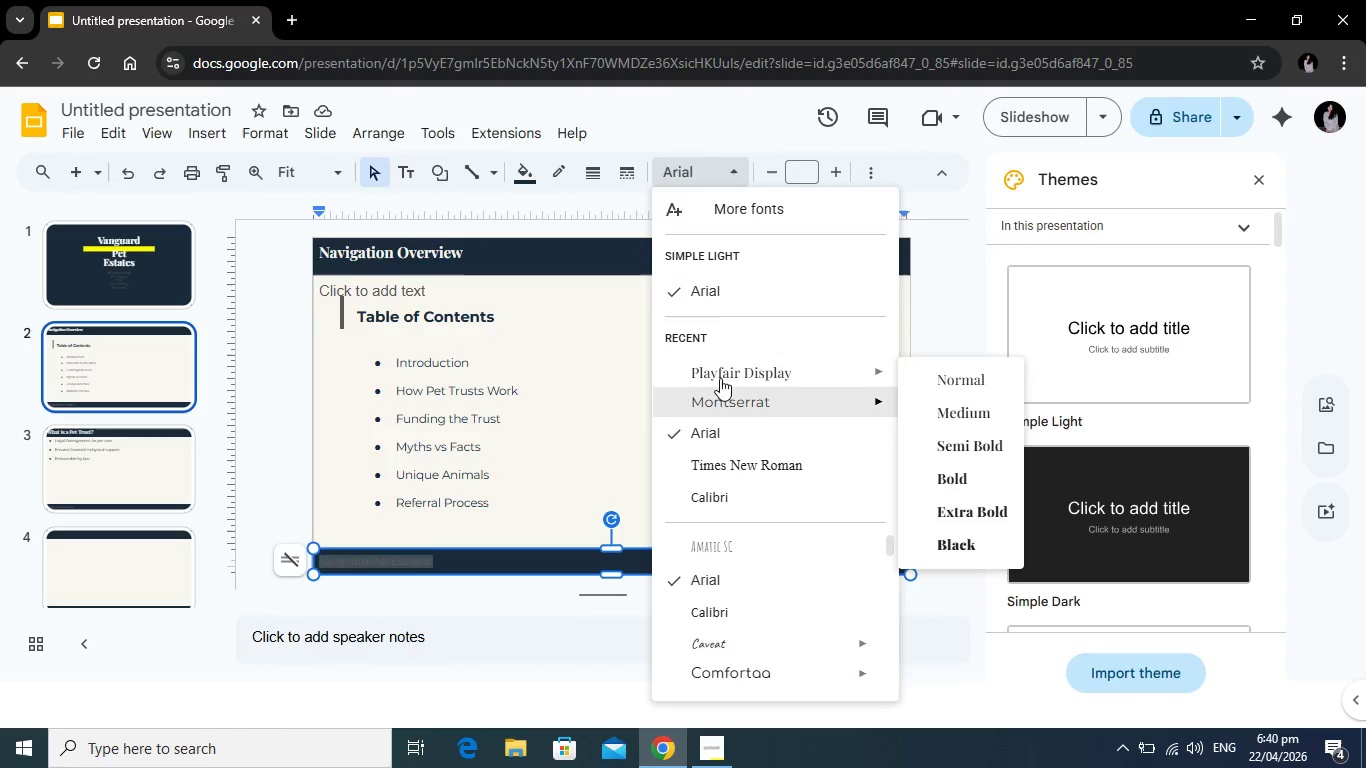 
left_click([720, 377])
 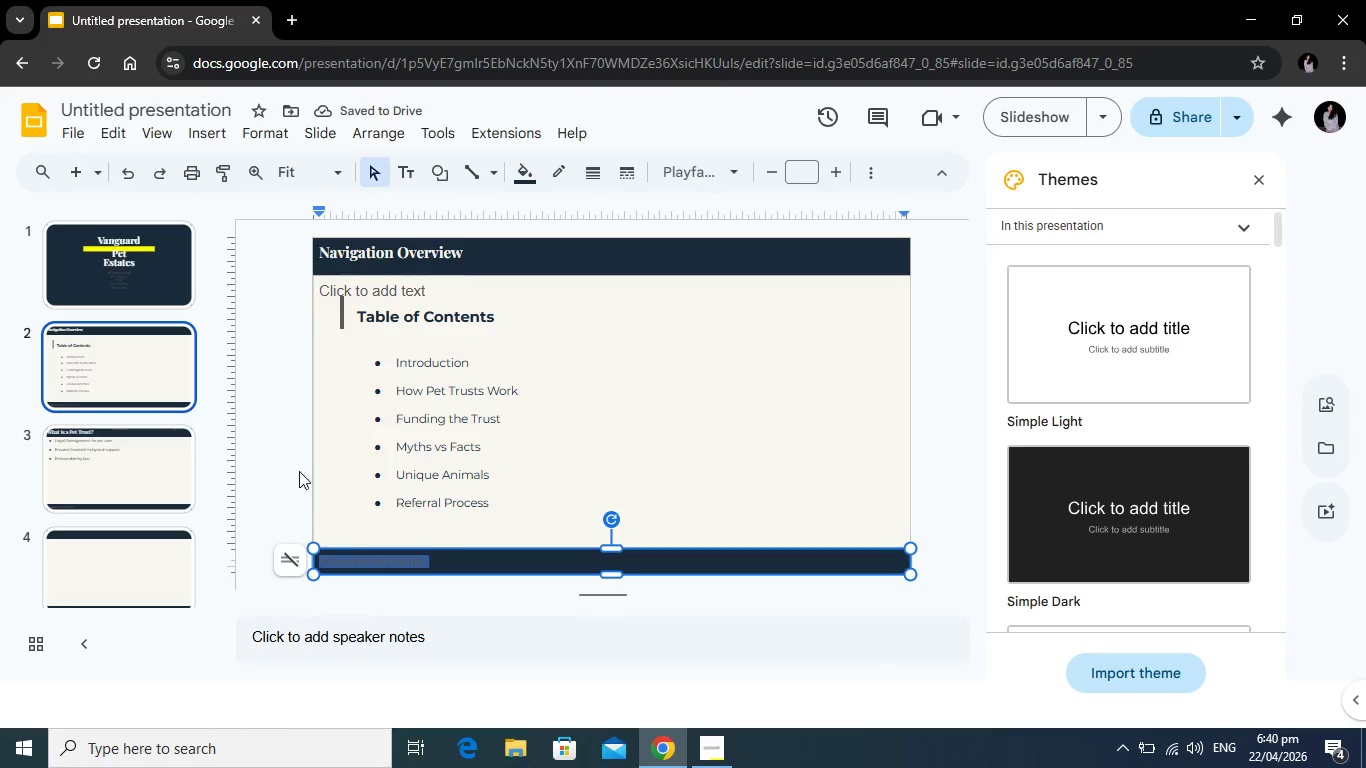 
left_click([241, 475])
 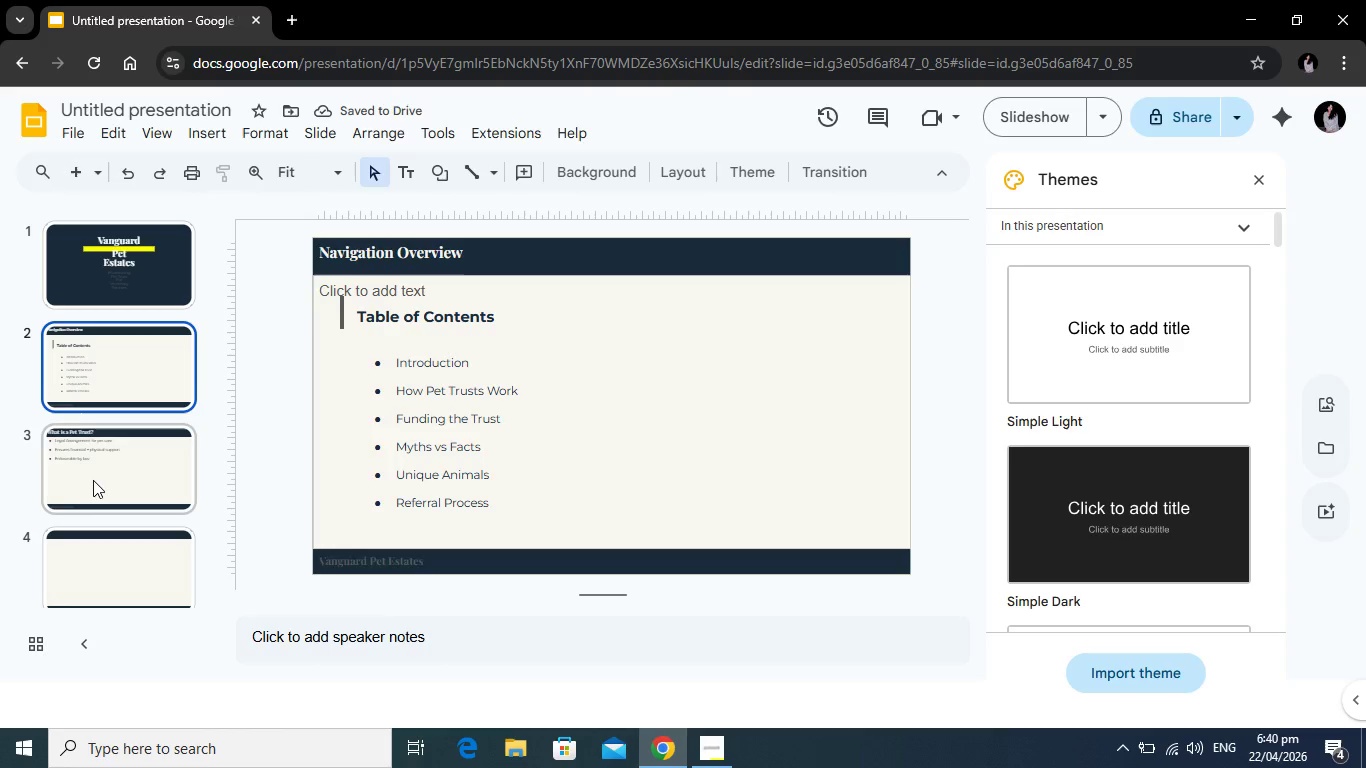 
left_click([93, 479])
 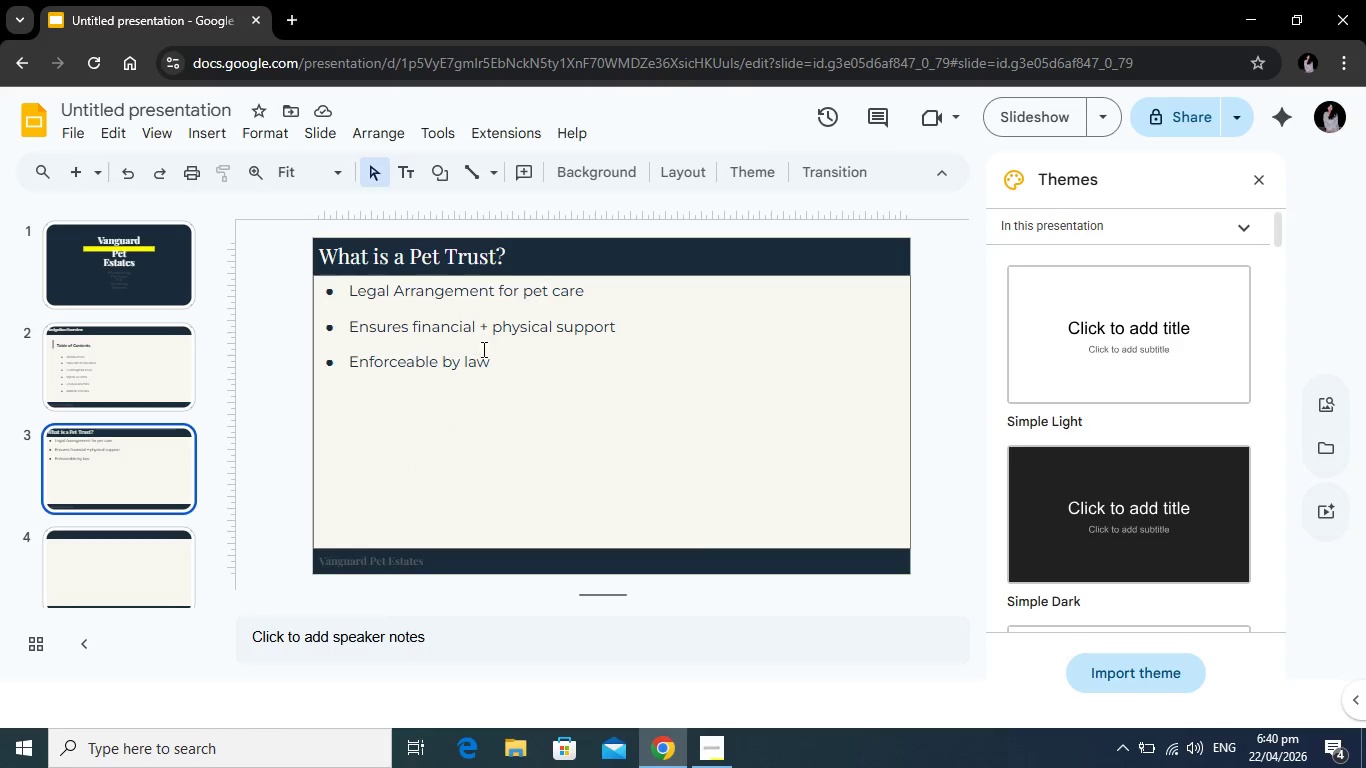 
left_click([492, 374])
 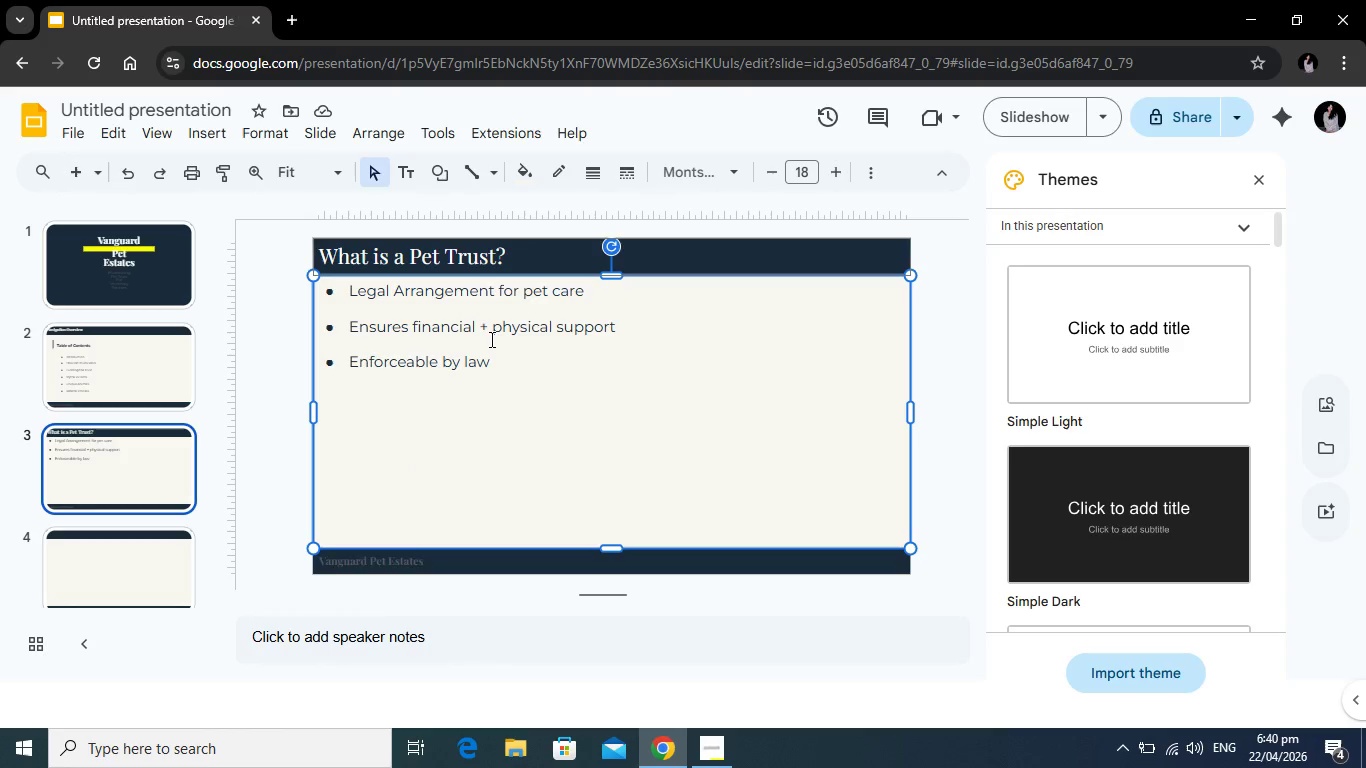 
left_click_drag(start_coordinate=[505, 361], to_coordinate=[321, 297])
 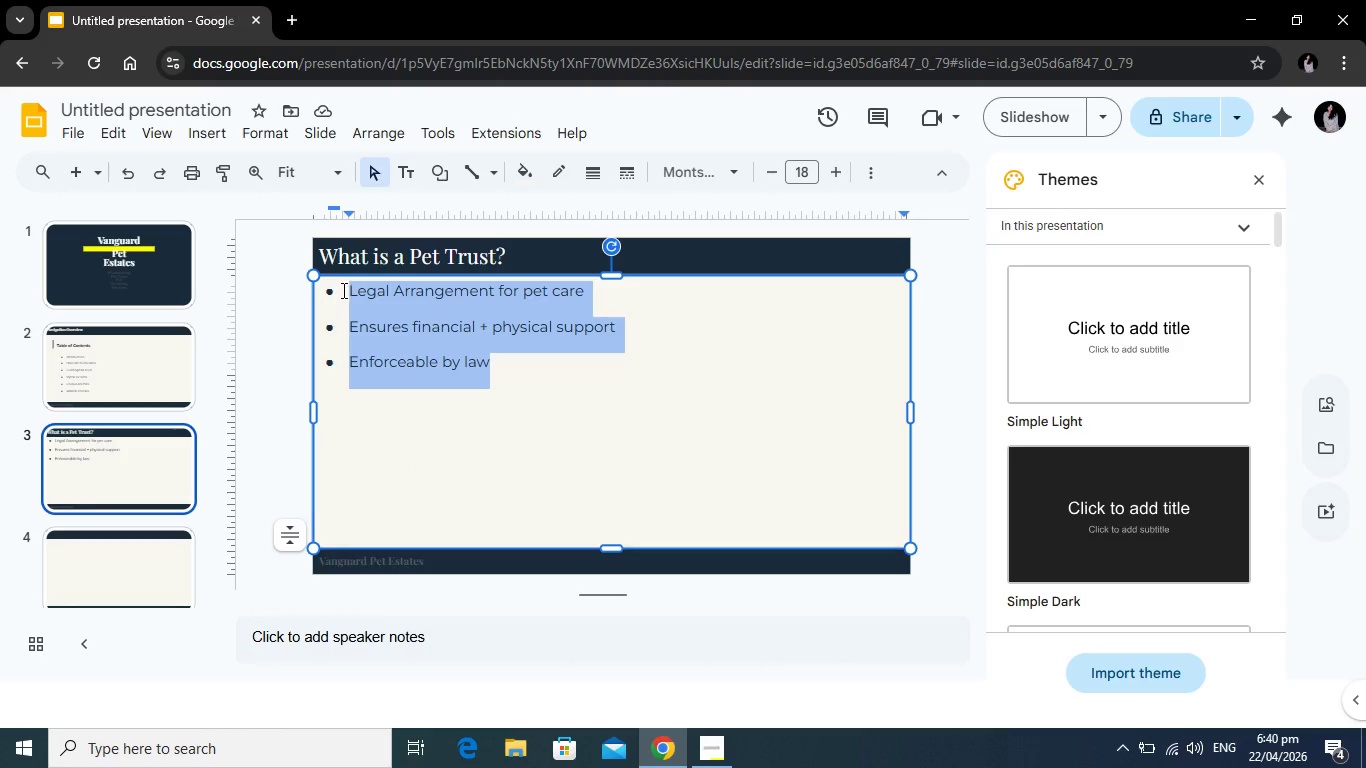 
key(Backspace)
 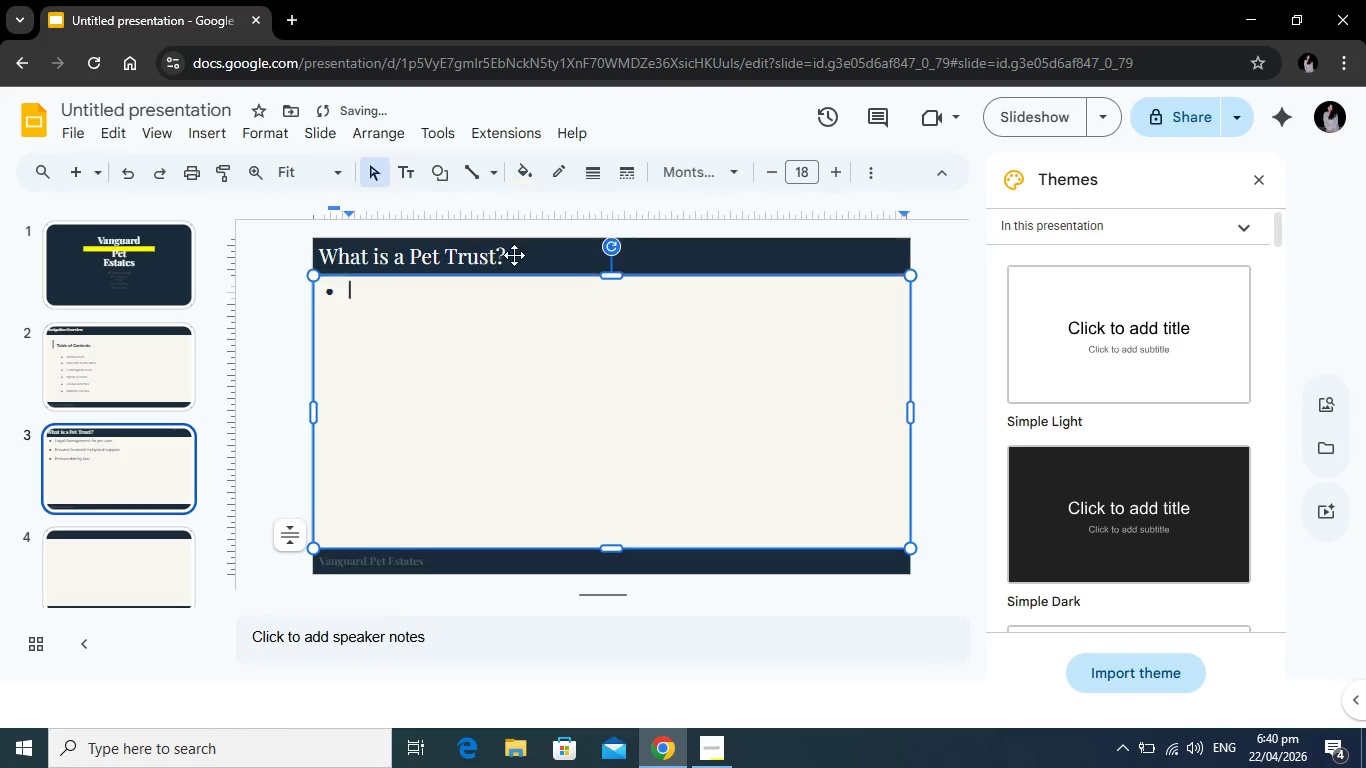 
key(Backspace)
 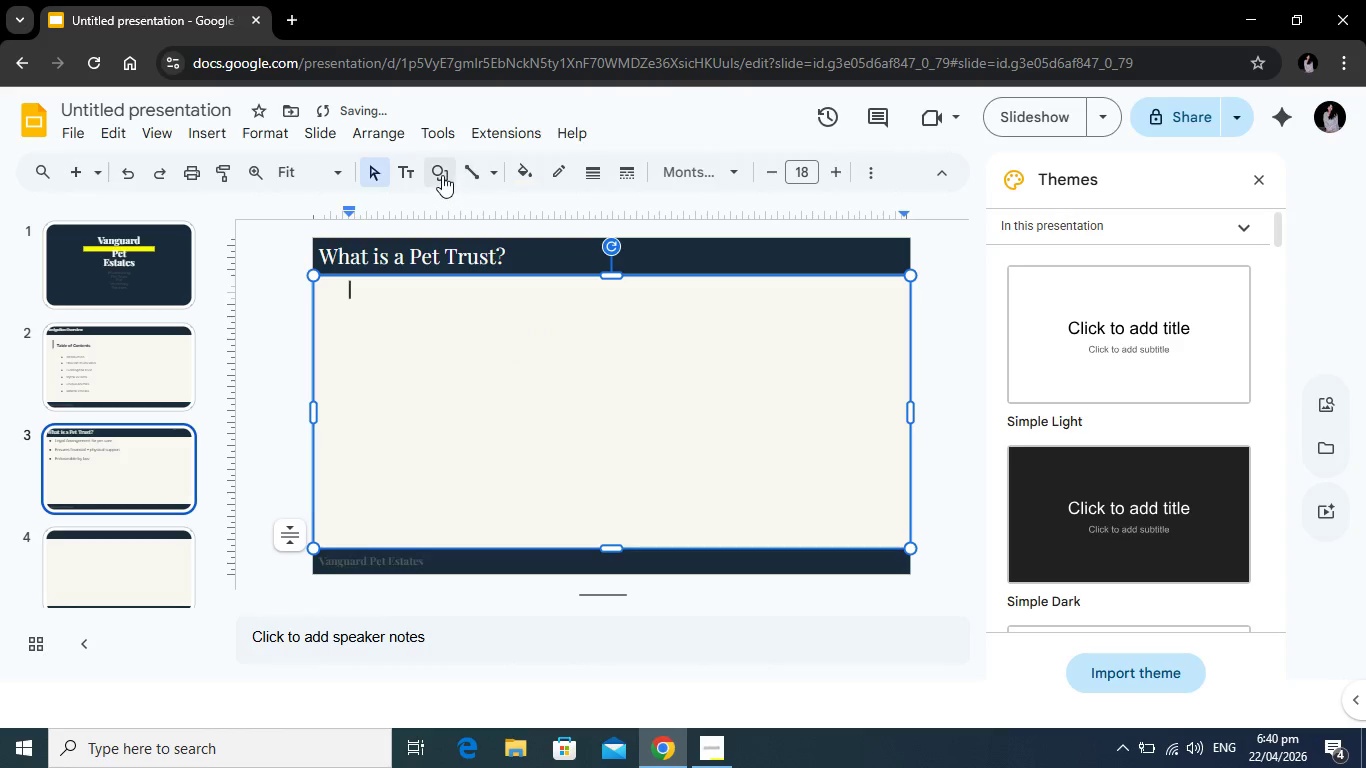 
left_click([442, 175])
 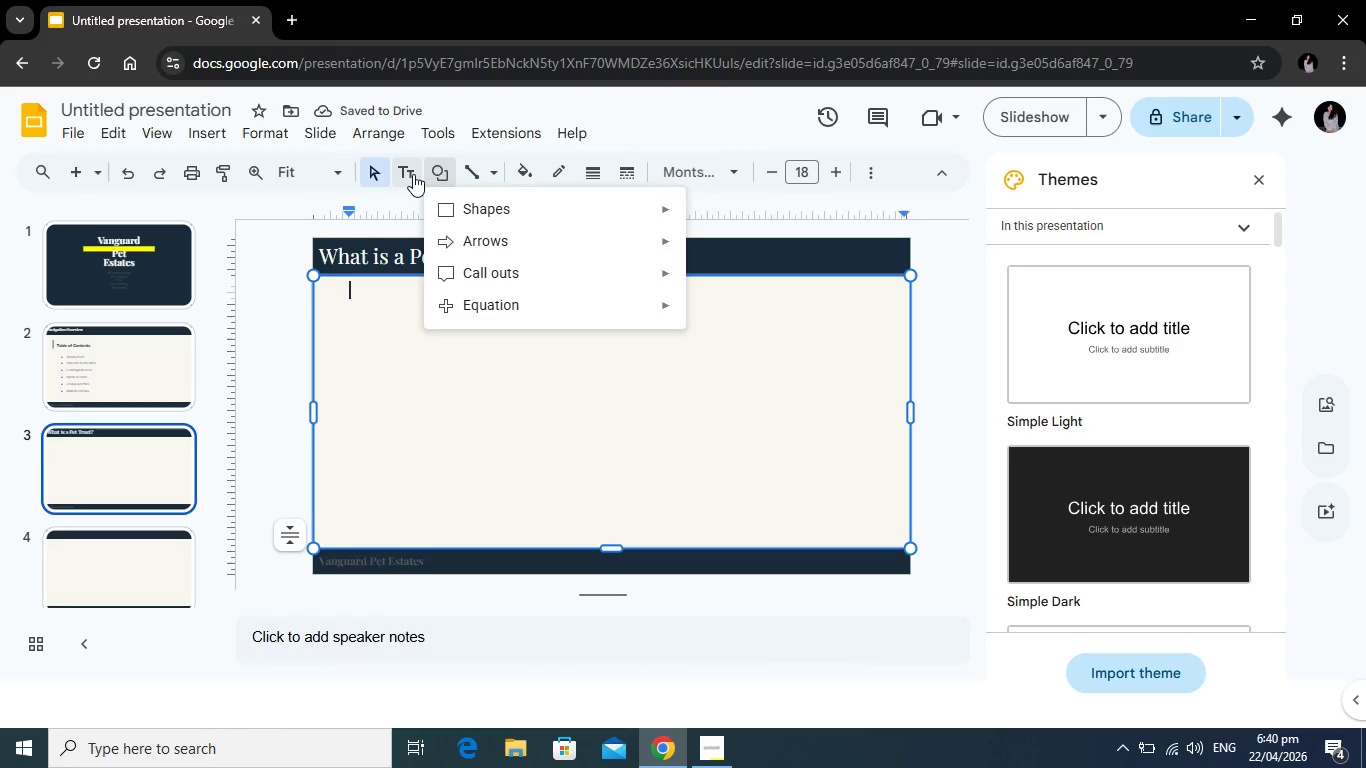 
left_click([413, 174])
 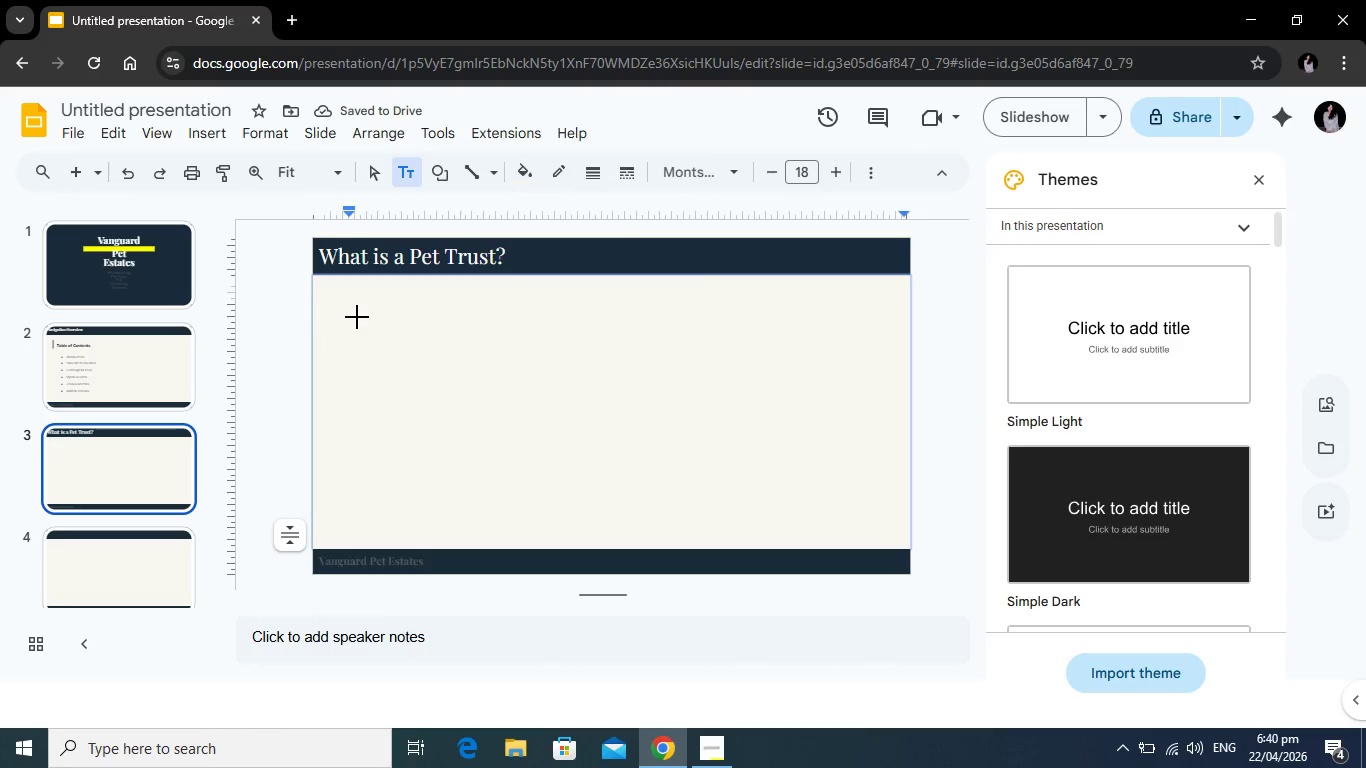 
left_click_drag(start_coordinate=[354, 310], to_coordinate=[628, 498])
 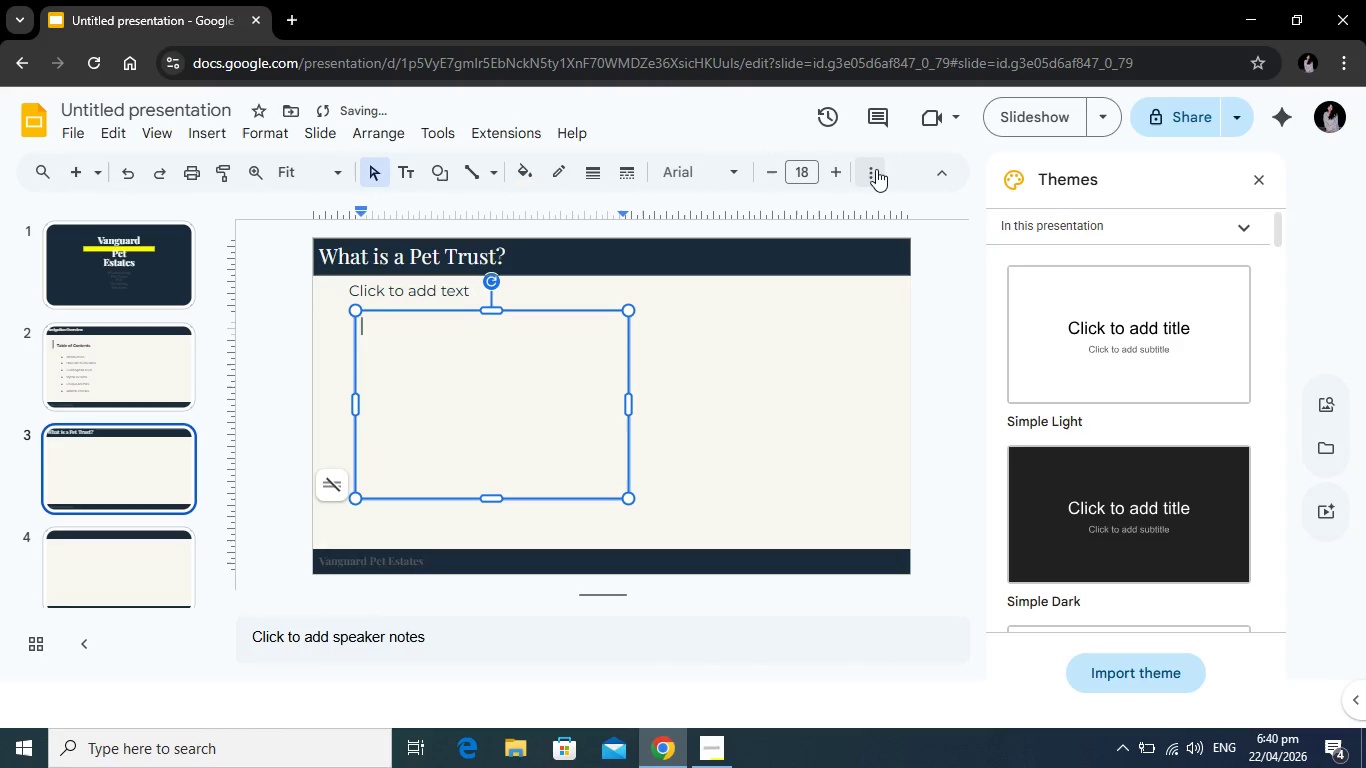 
left_click([873, 171])
 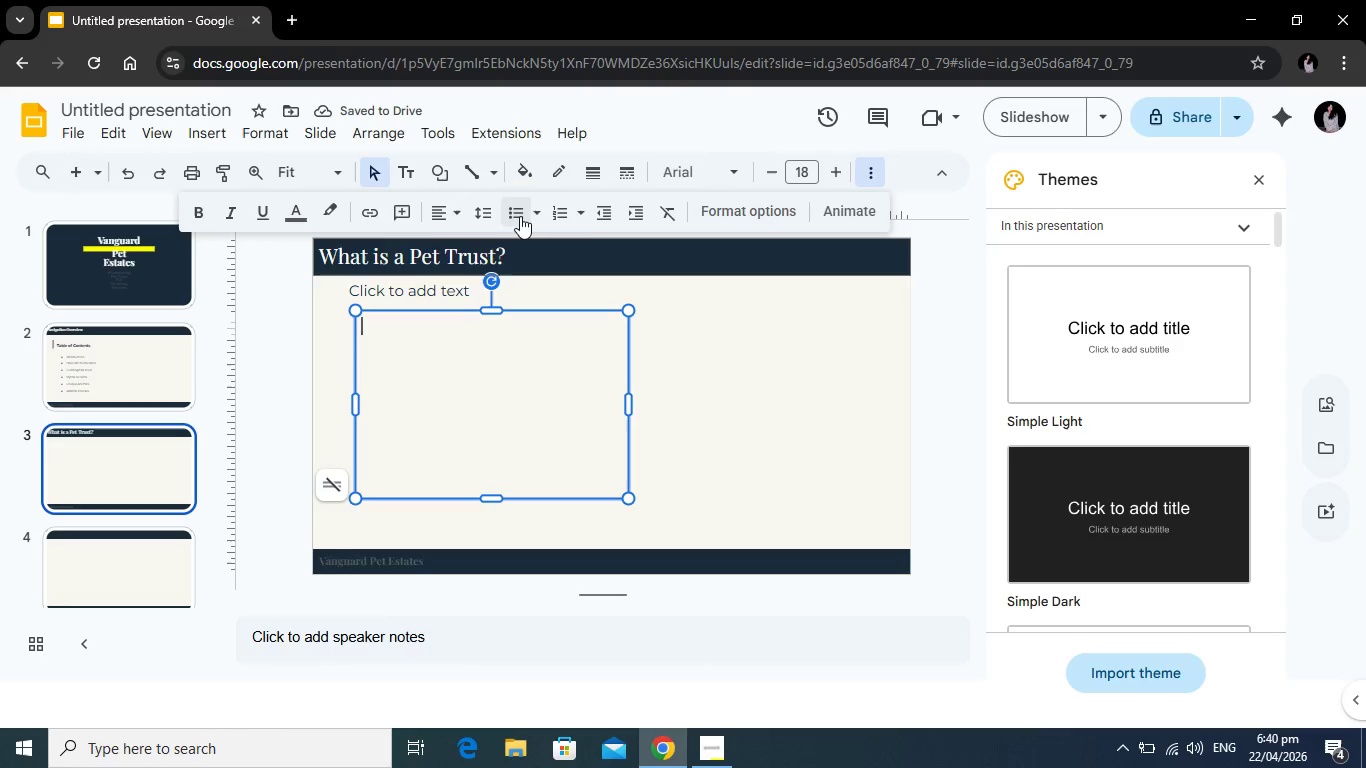 
left_click([519, 211])
 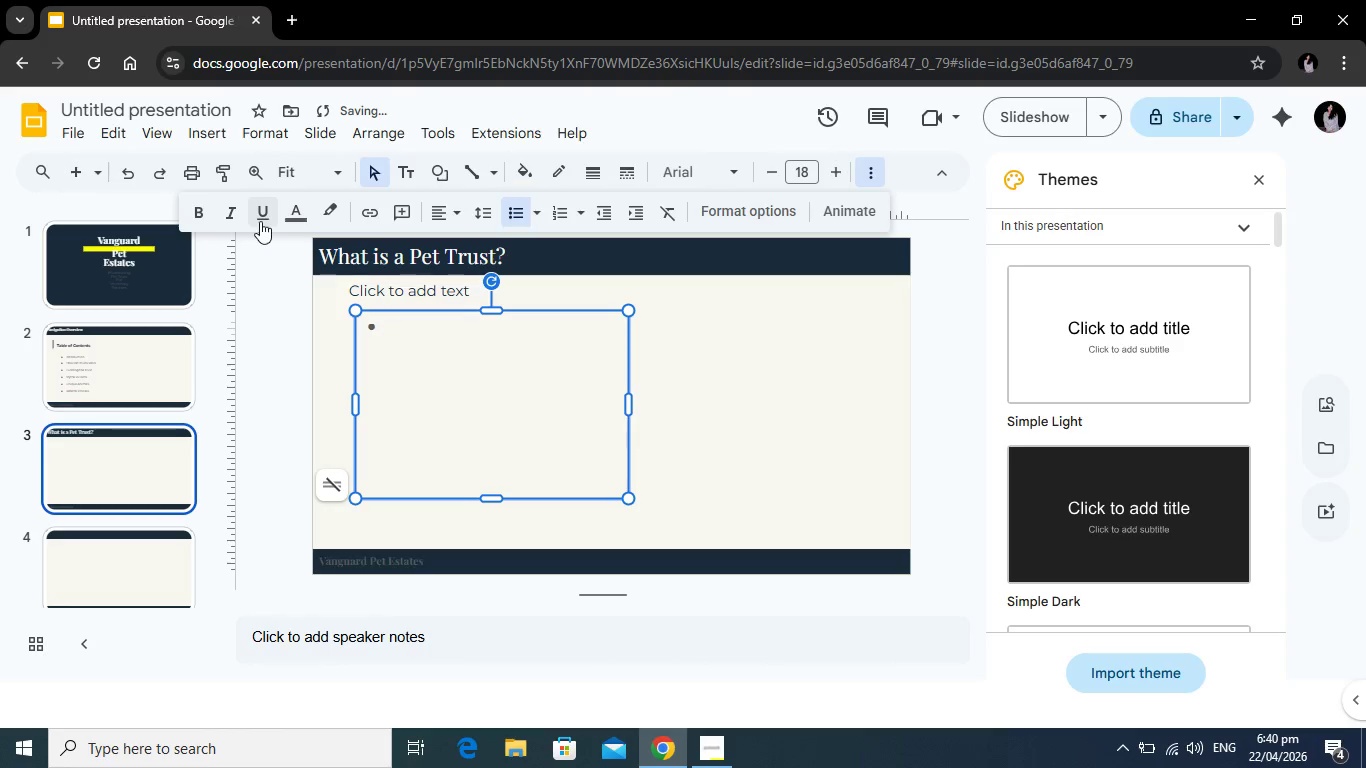 
left_click([292, 211])
 